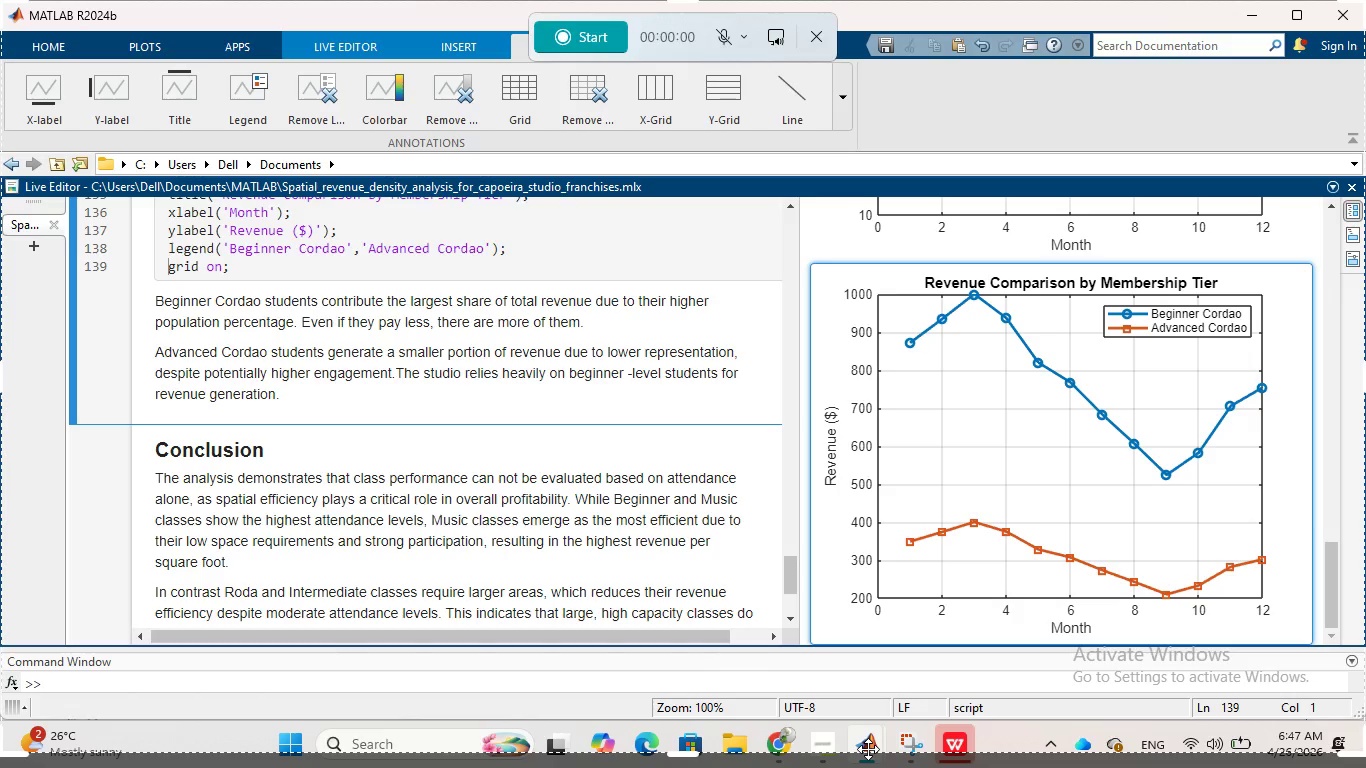 
left_click([868, 749])
 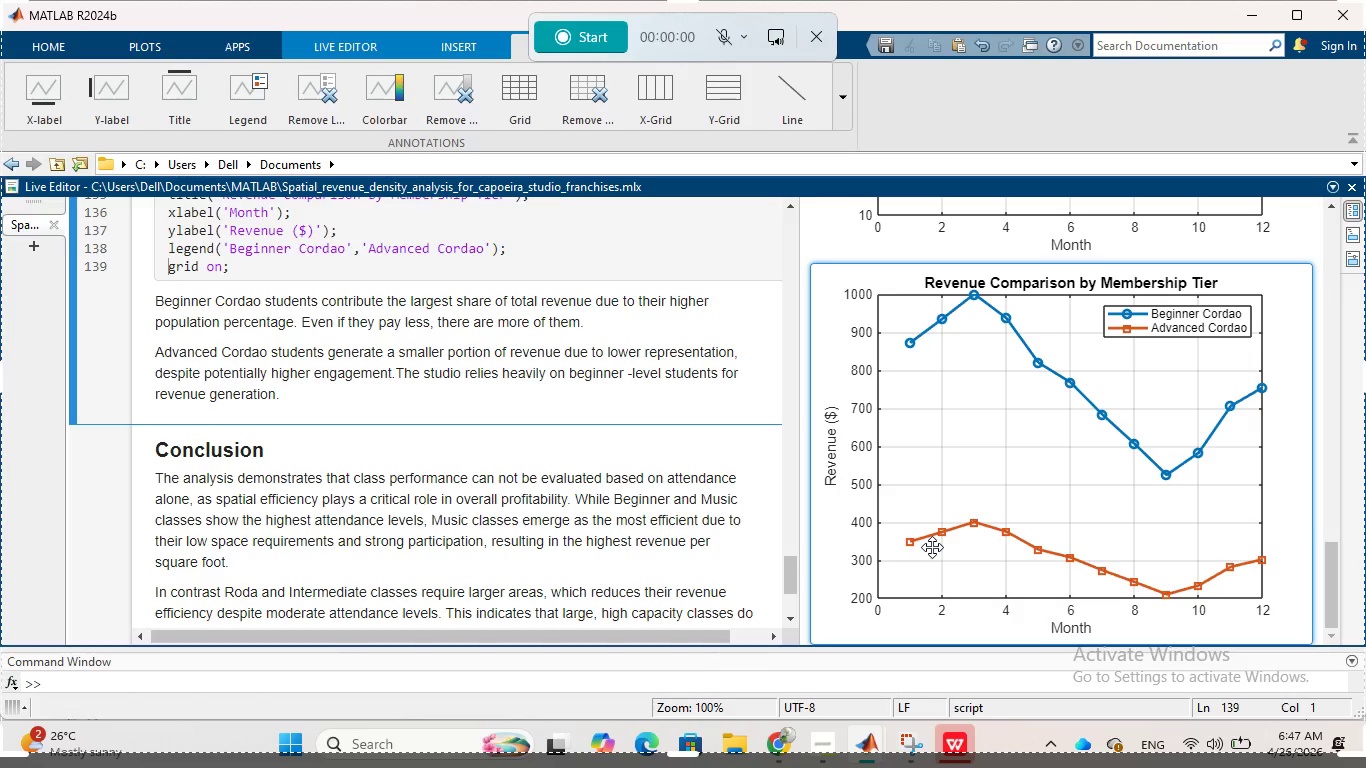 
left_click([932, 547])
 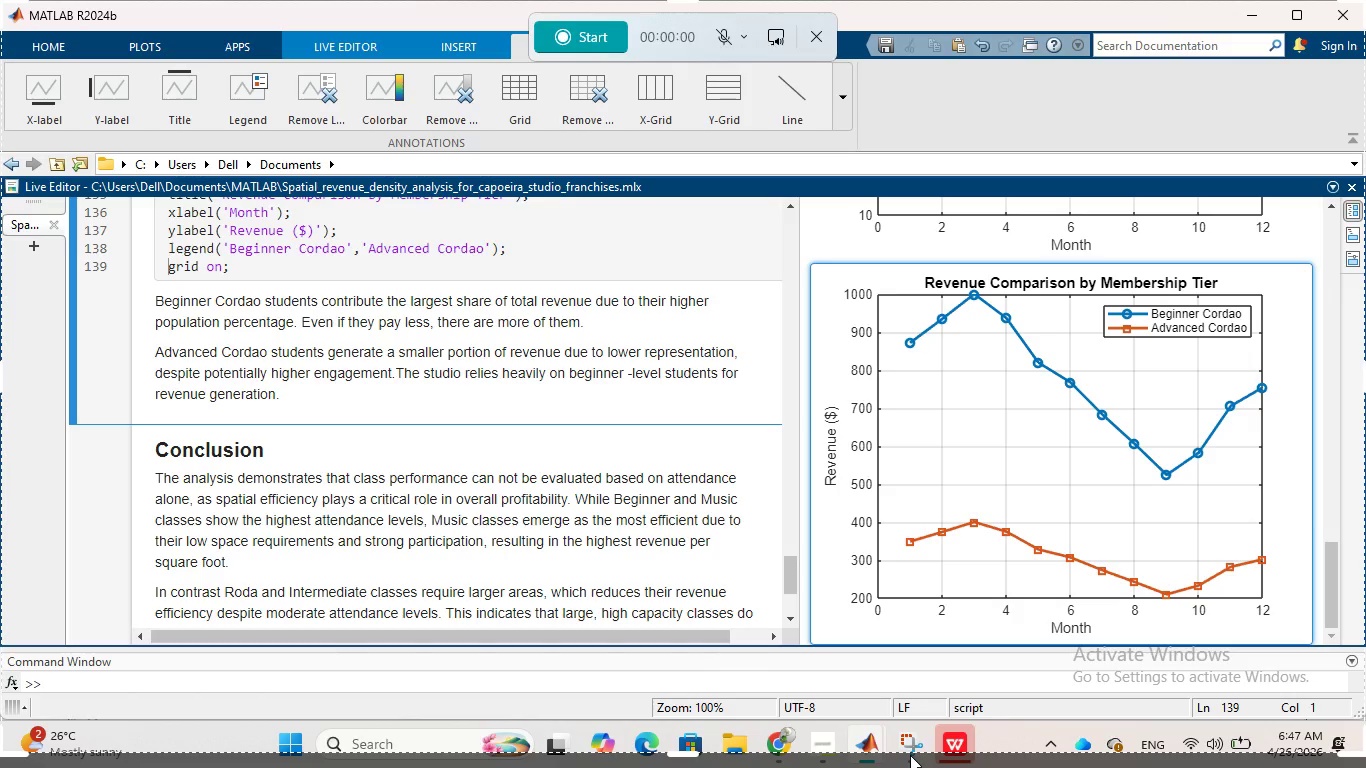 
left_click([911, 752])
 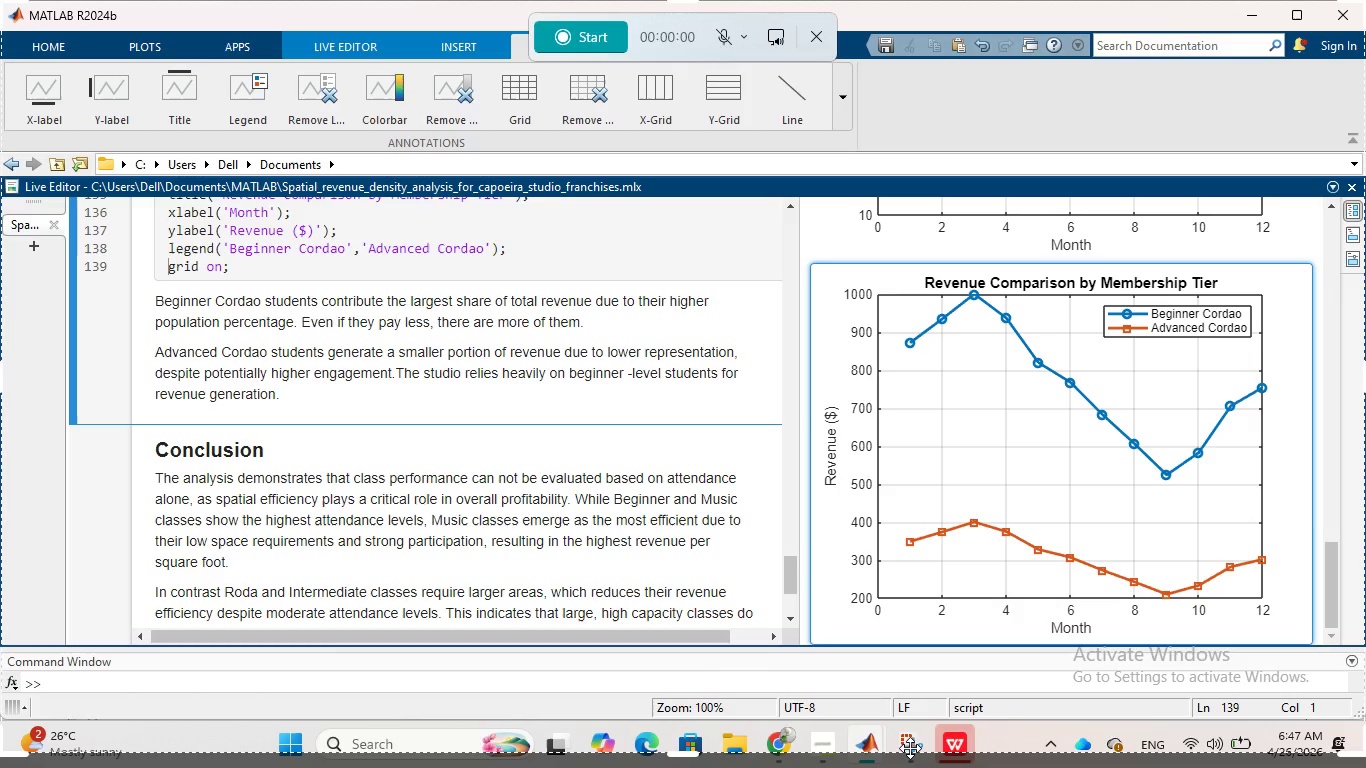 
left_click([910, 748])
 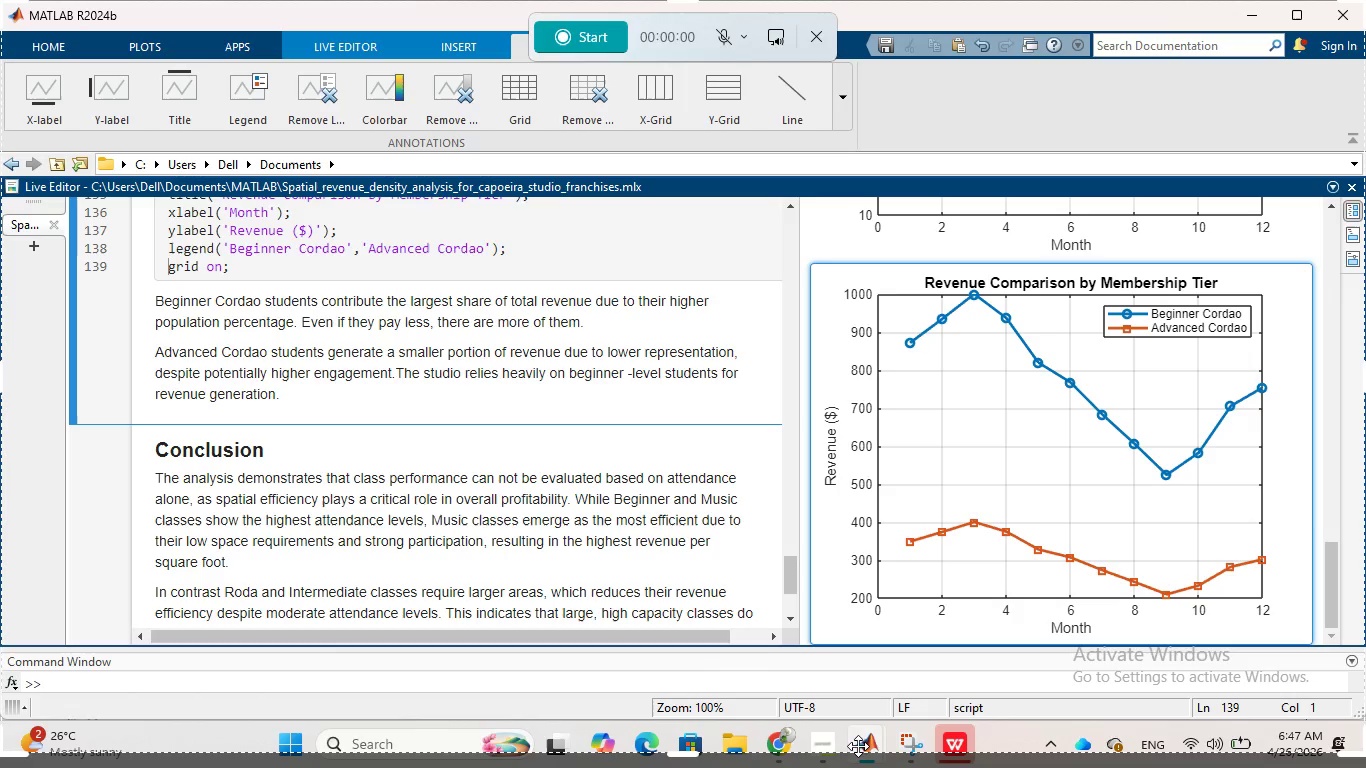 
left_click([863, 740])
 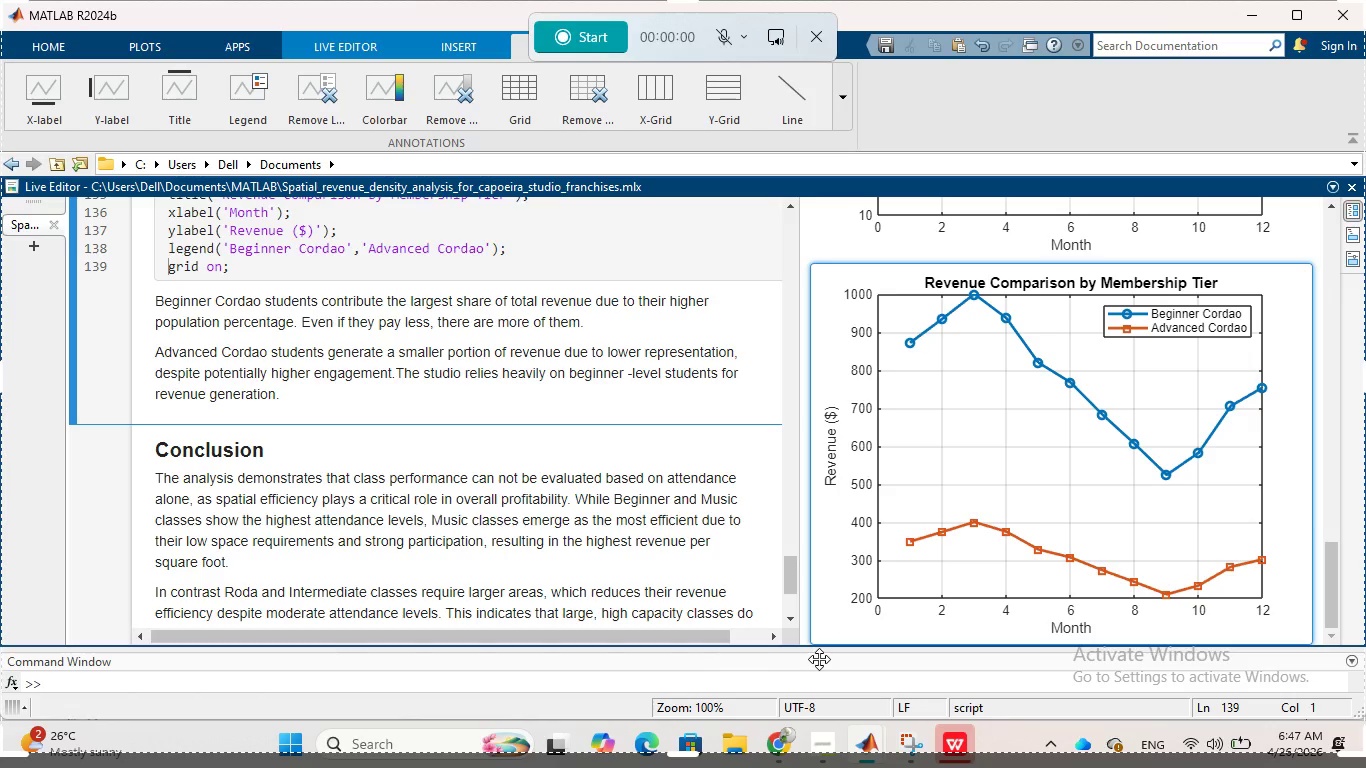 
left_click([819, 659])
 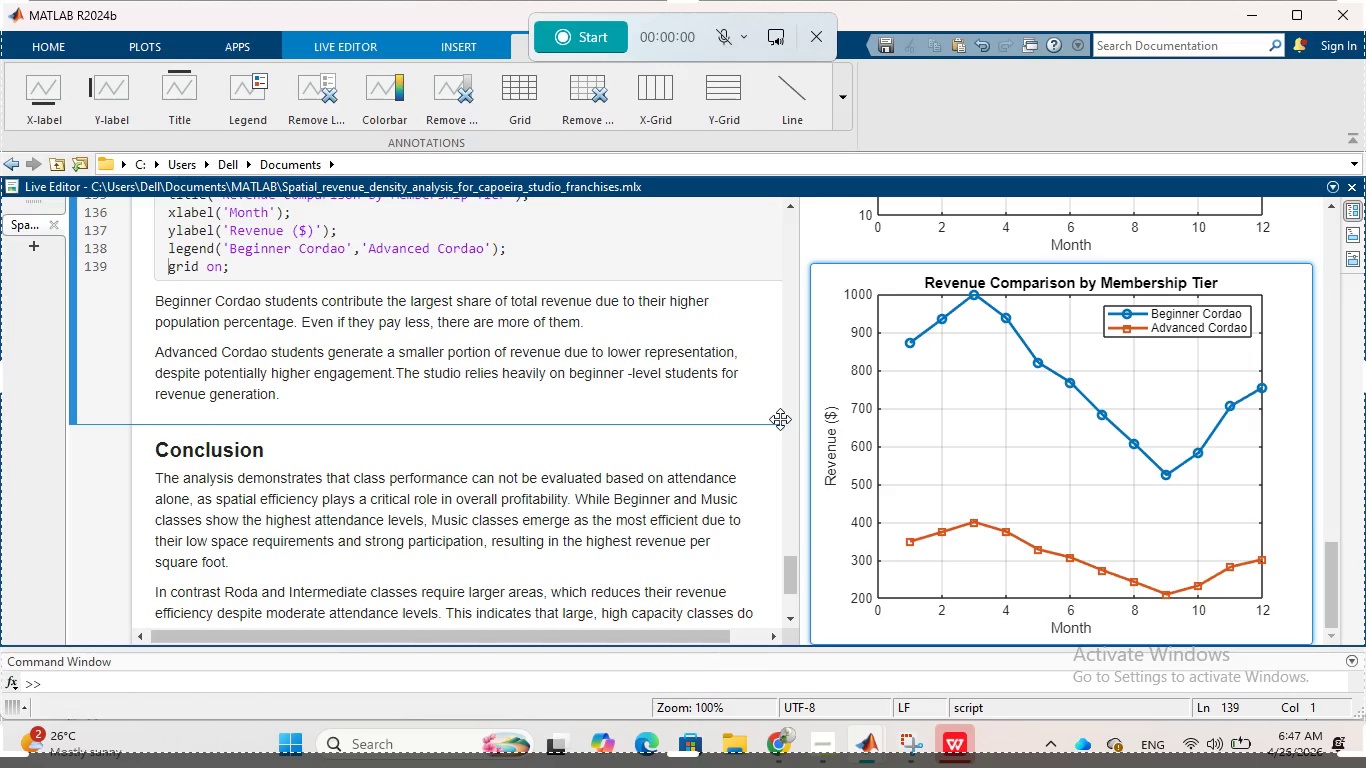 
scroll: coordinate [780, 419], scroll_direction: up, amount: 3.0
 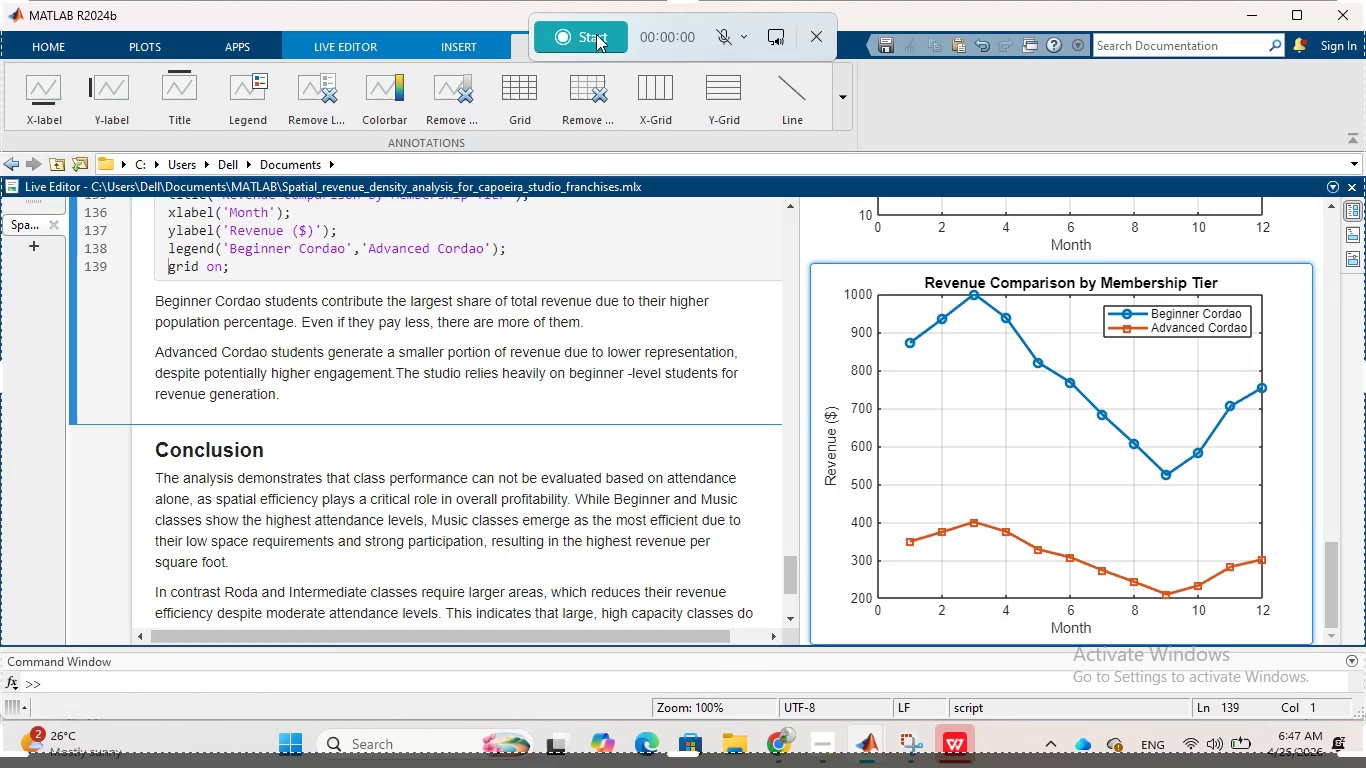 
left_click([596, 34])
 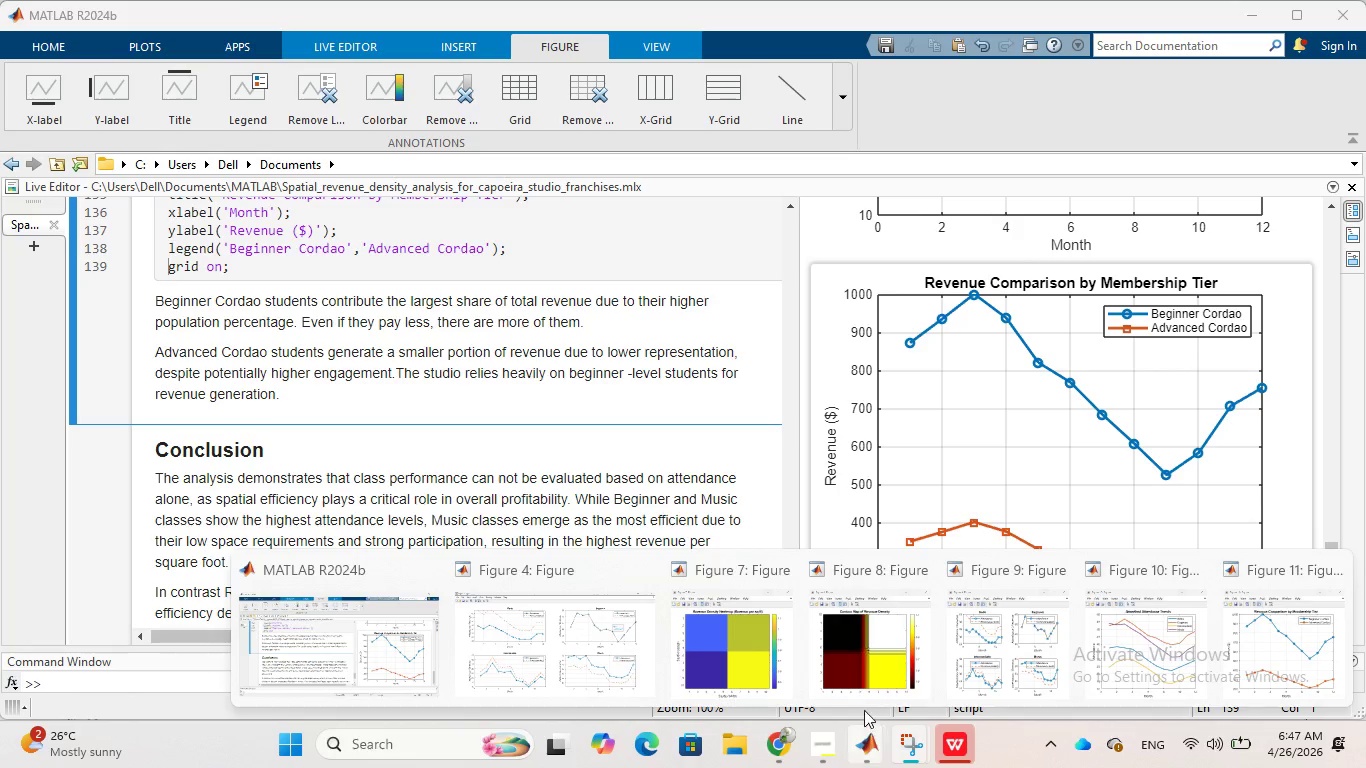 
left_click([858, 666])
 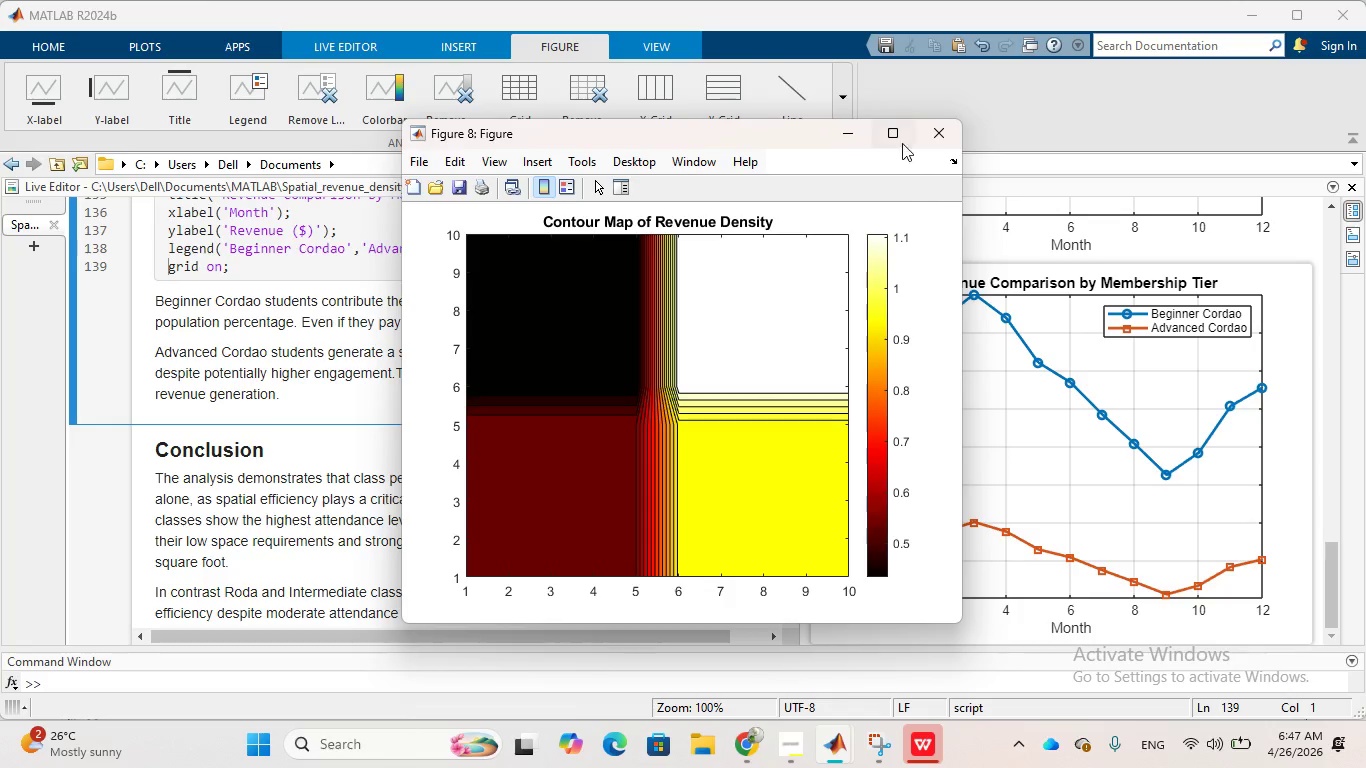 
left_click([901, 139])
 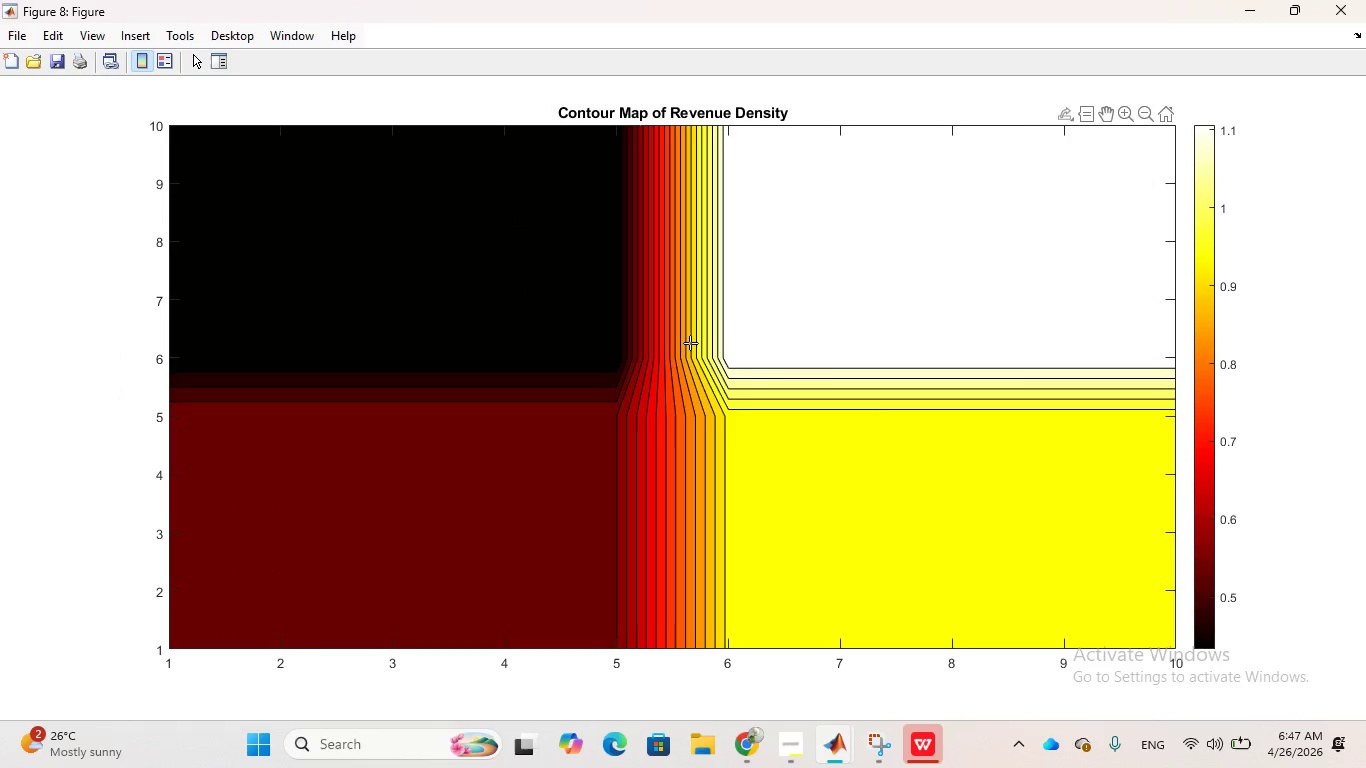 
left_click([690, 342])
 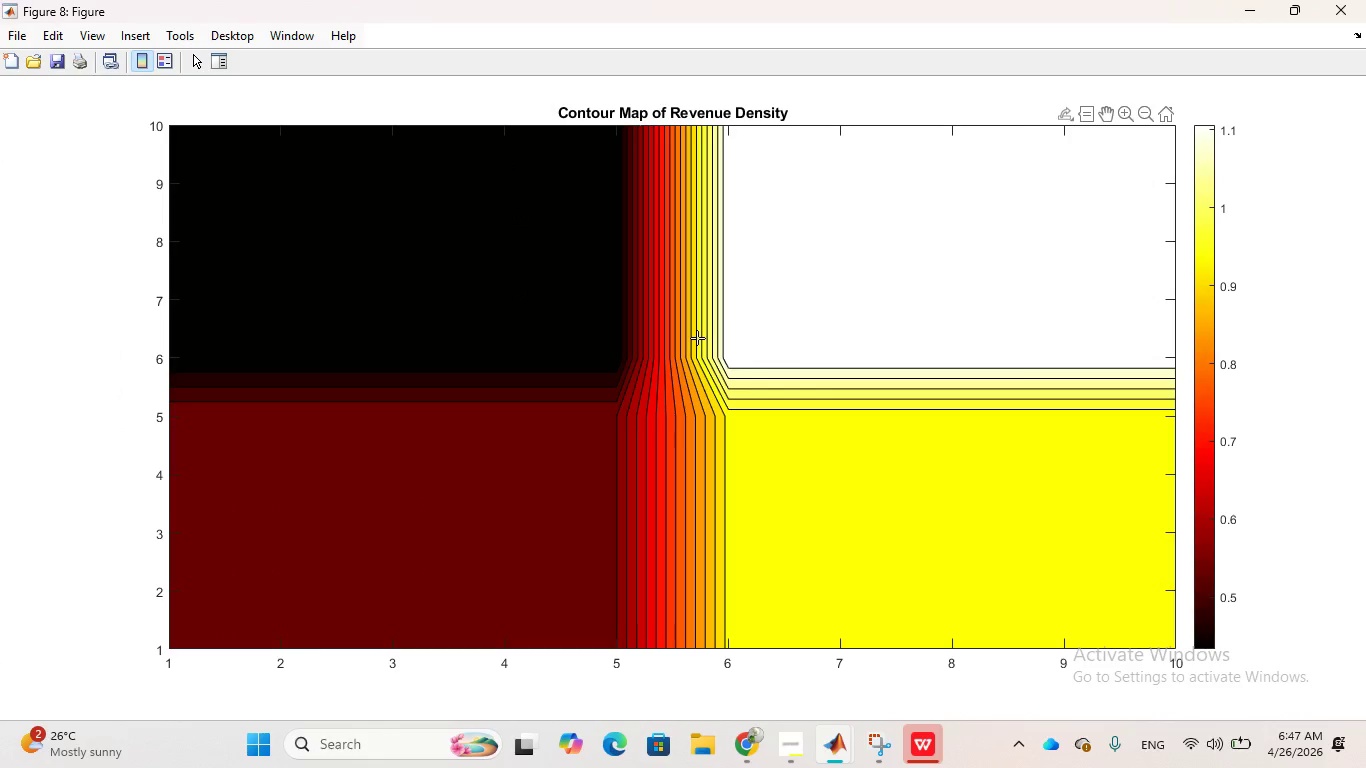 
left_click_drag(start_coordinate=[697, 337], to_coordinate=[783, 334])
 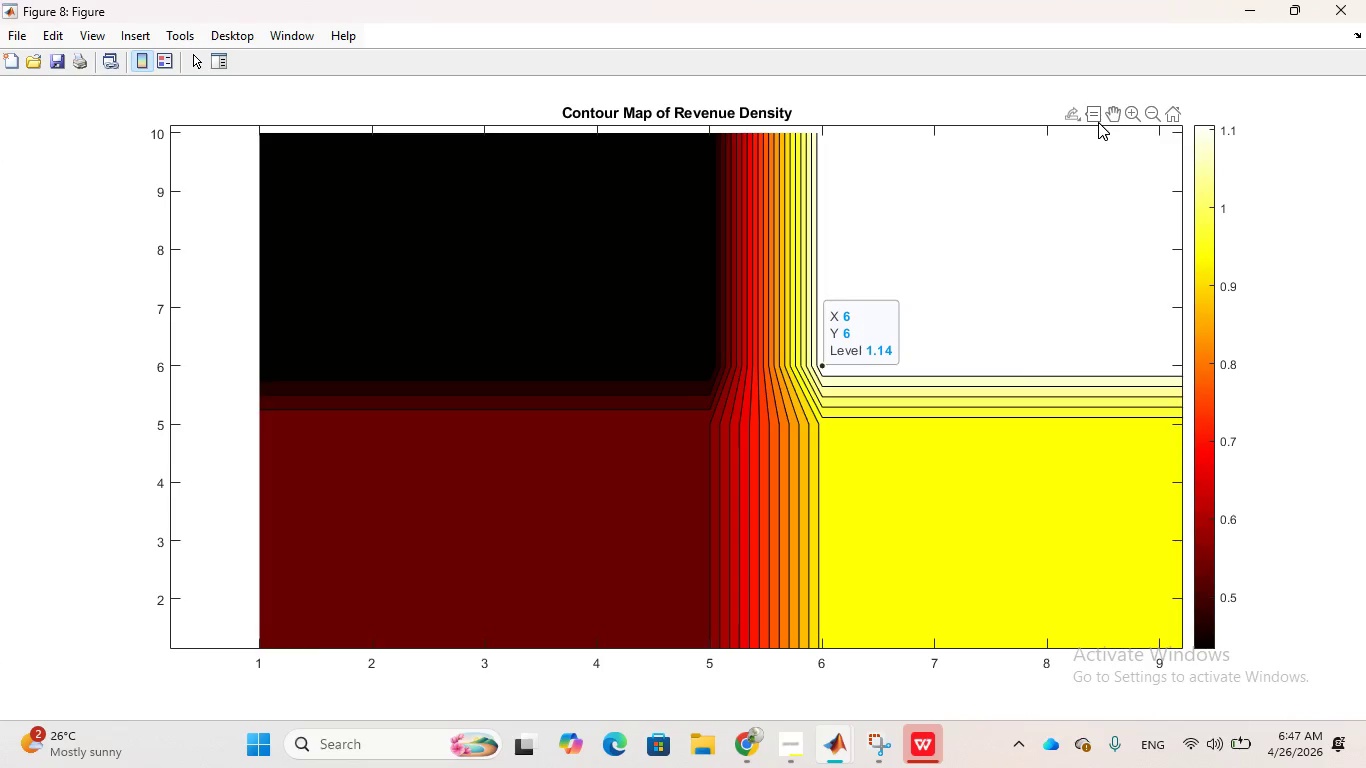 
left_click([1098, 122])
 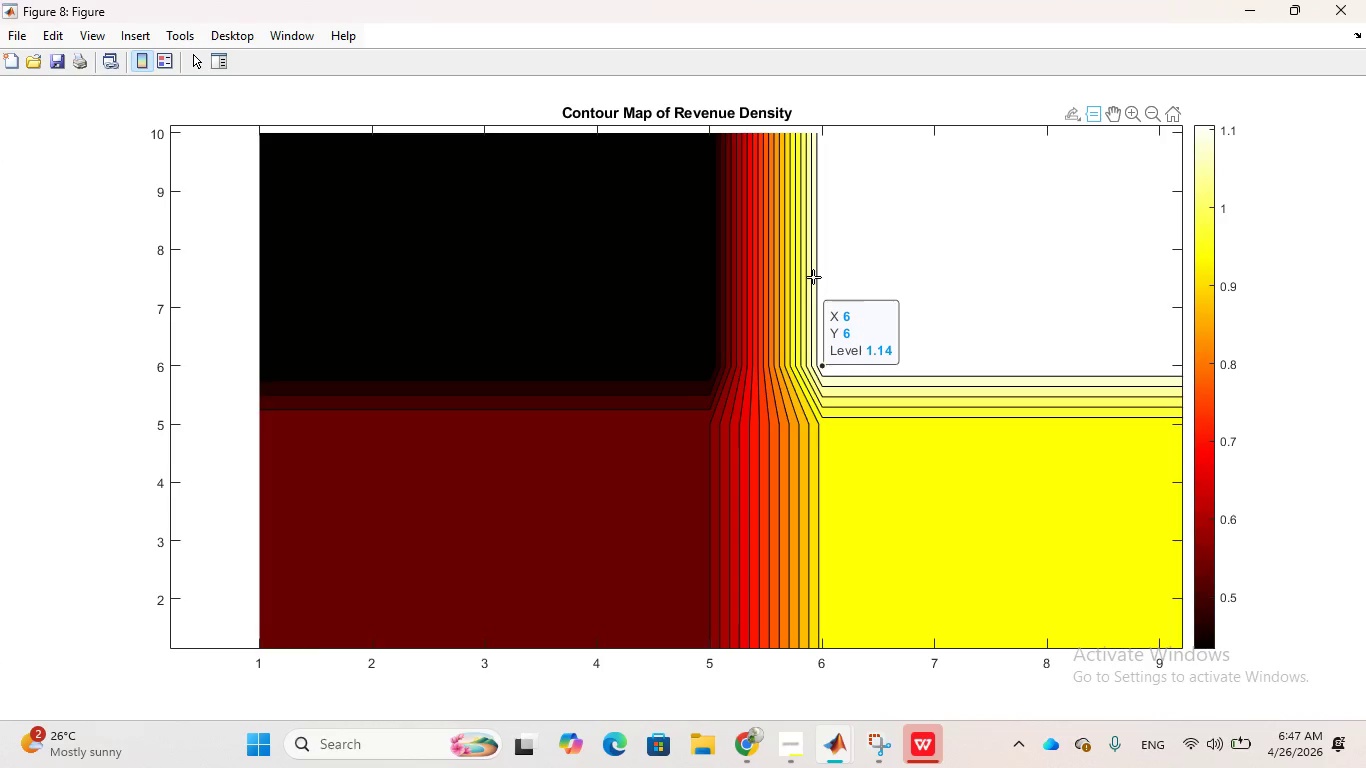 
left_click_drag(start_coordinate=[813, 276], to_coordinate=[810, 379])
 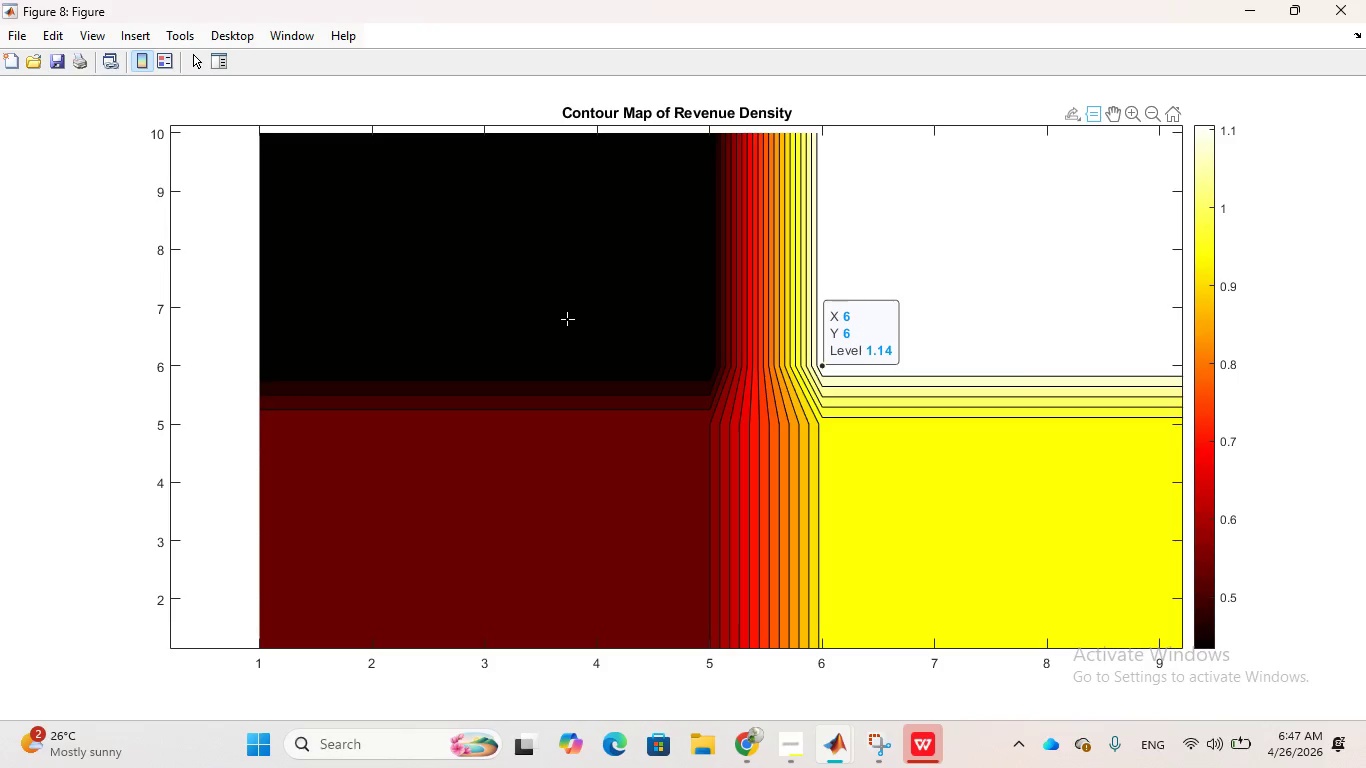 
left_click([567, 318])
 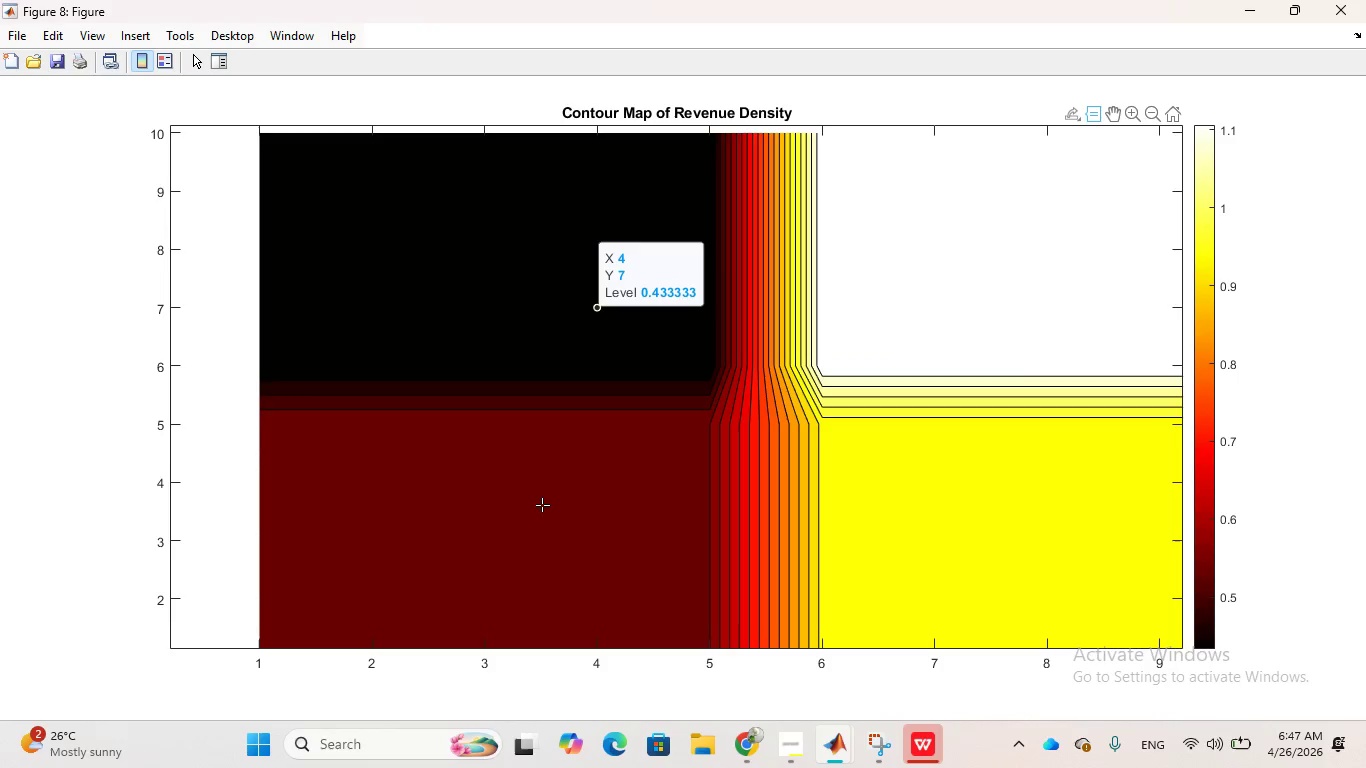 
left_click([542, 504])
 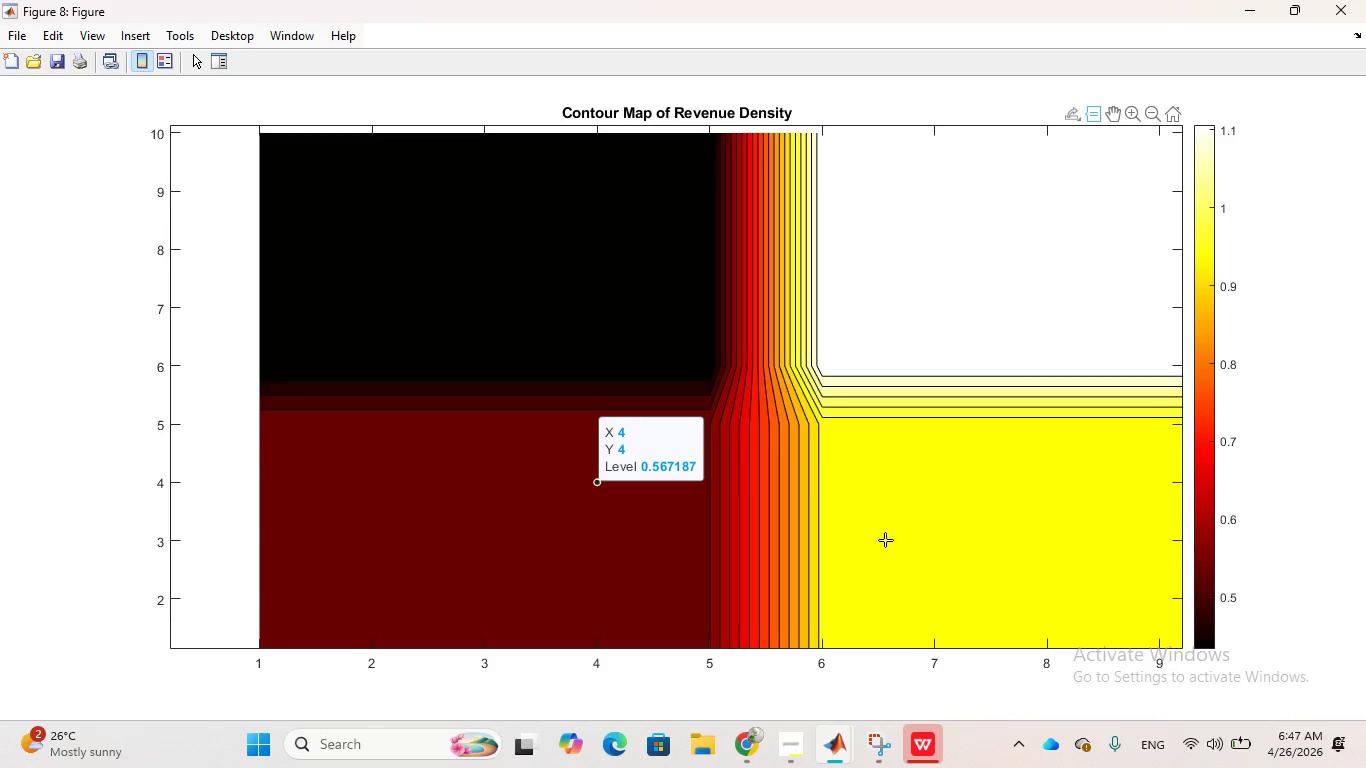 
left_click([885, 539])
 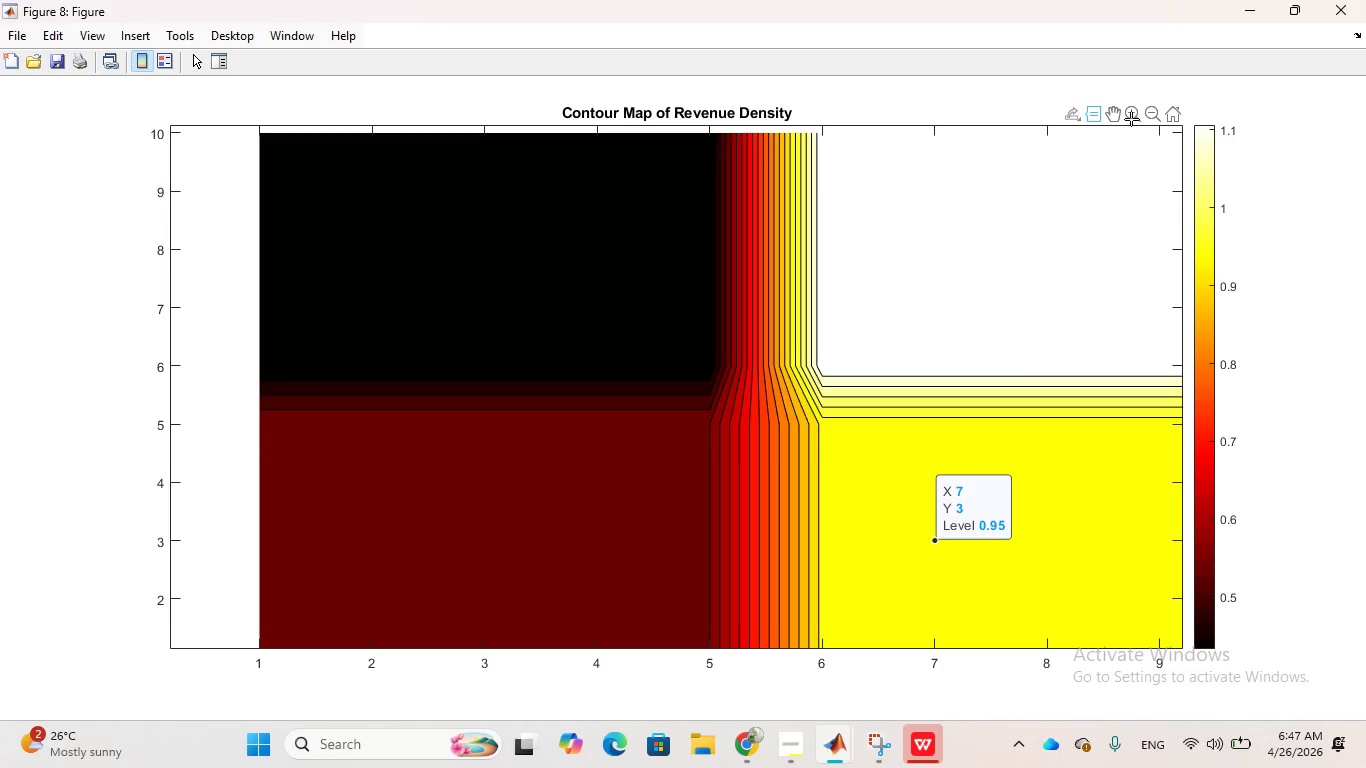 
left_click([1131, 115])
 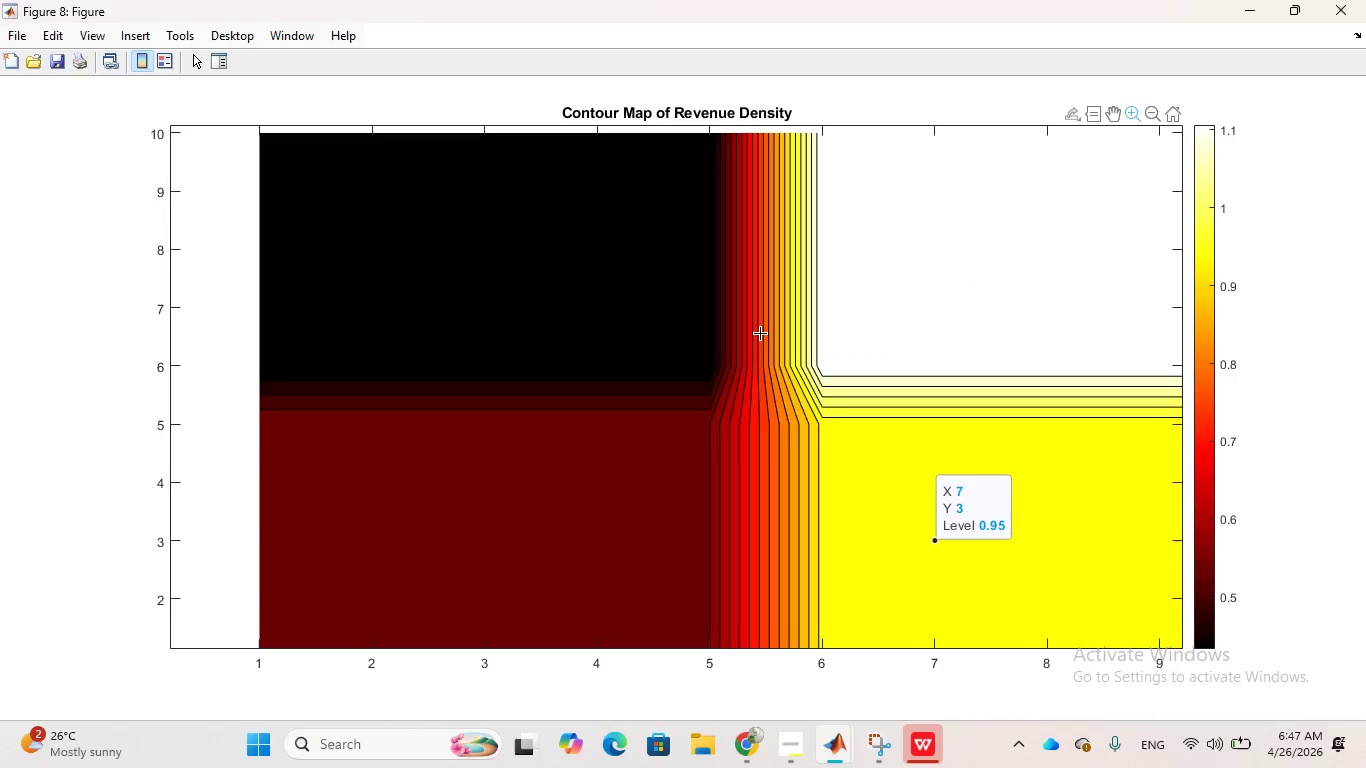 
left_click_drag(start_coordinate=[760, 333], to_coordinate=[949, 397])
 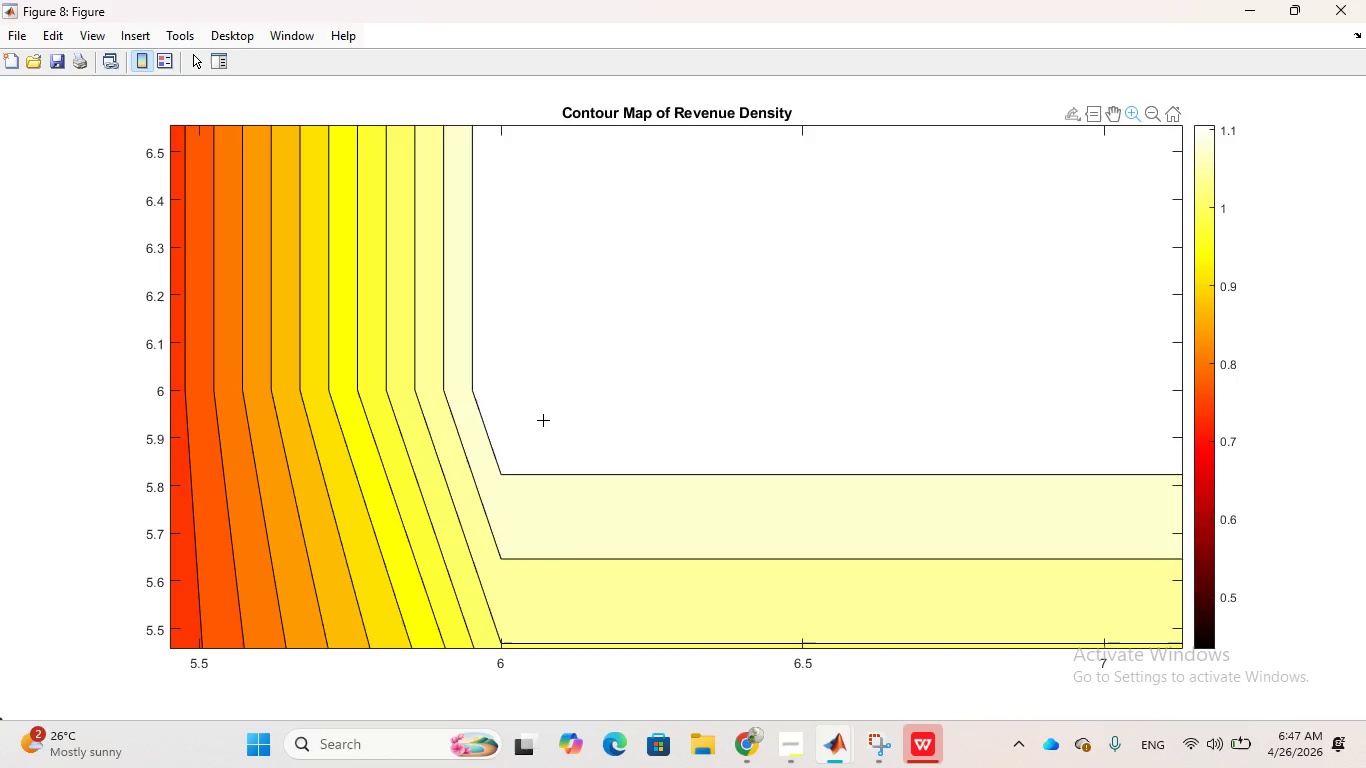 
scroll: coordinate [524, 508], scroll_direction: down, amount: 220.0
 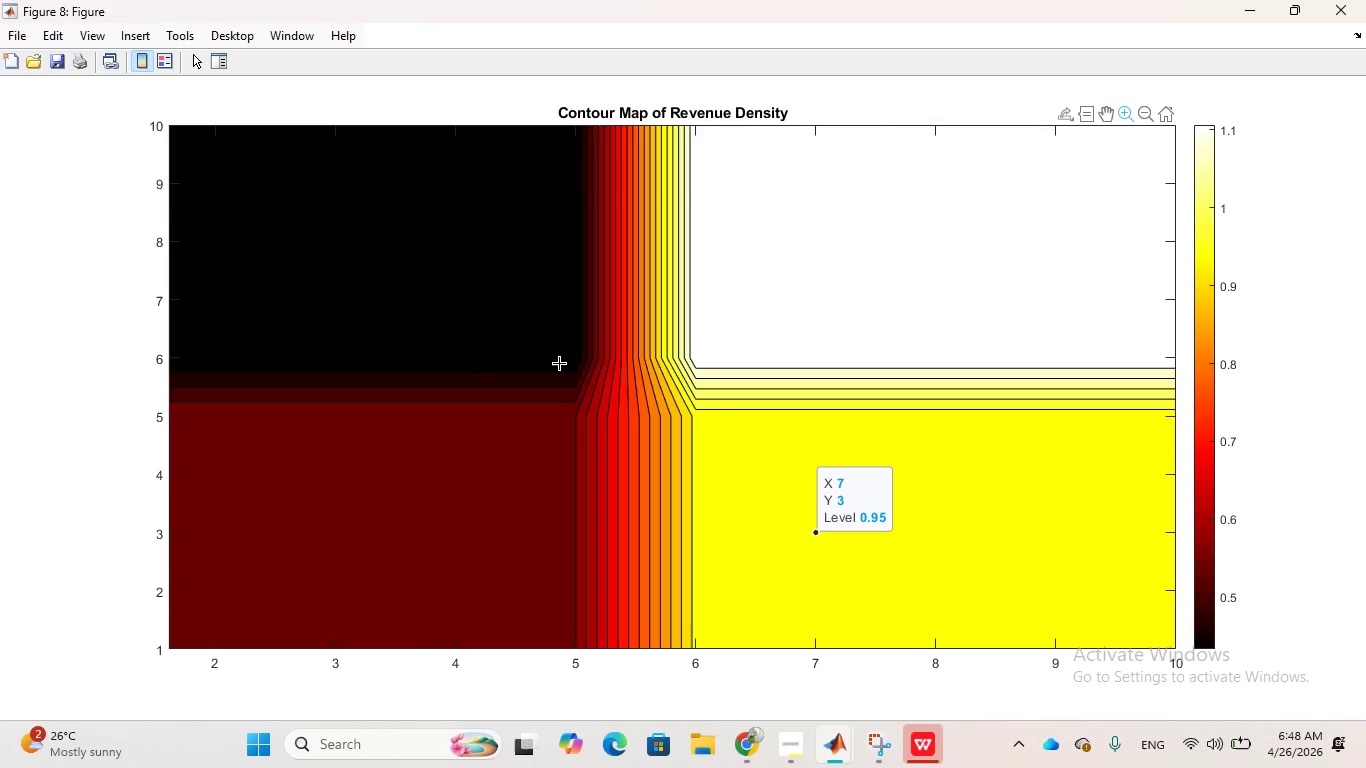 
scroll: coordinate [584, 382], scroll_direction: up, amount: 9.0
 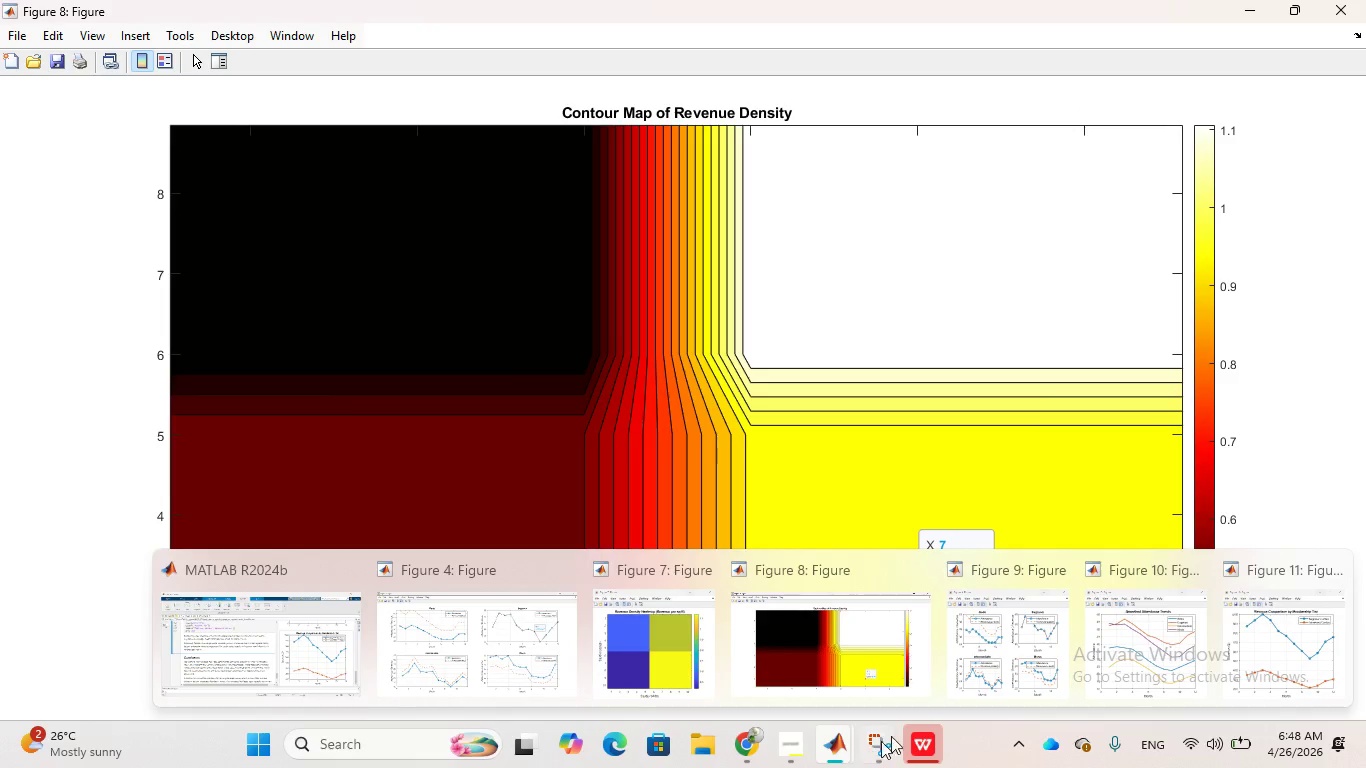 
left_click([996, 649])
 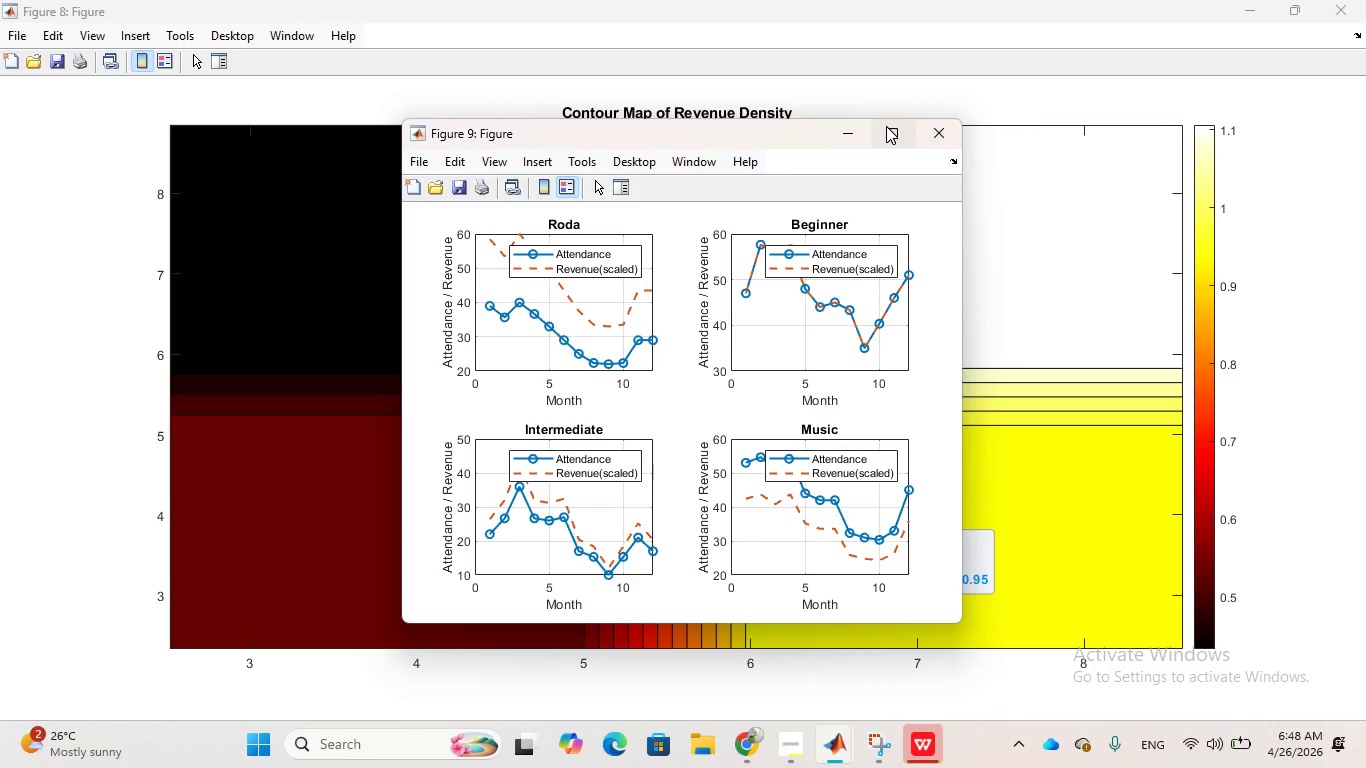 
left_click([886, 126])
 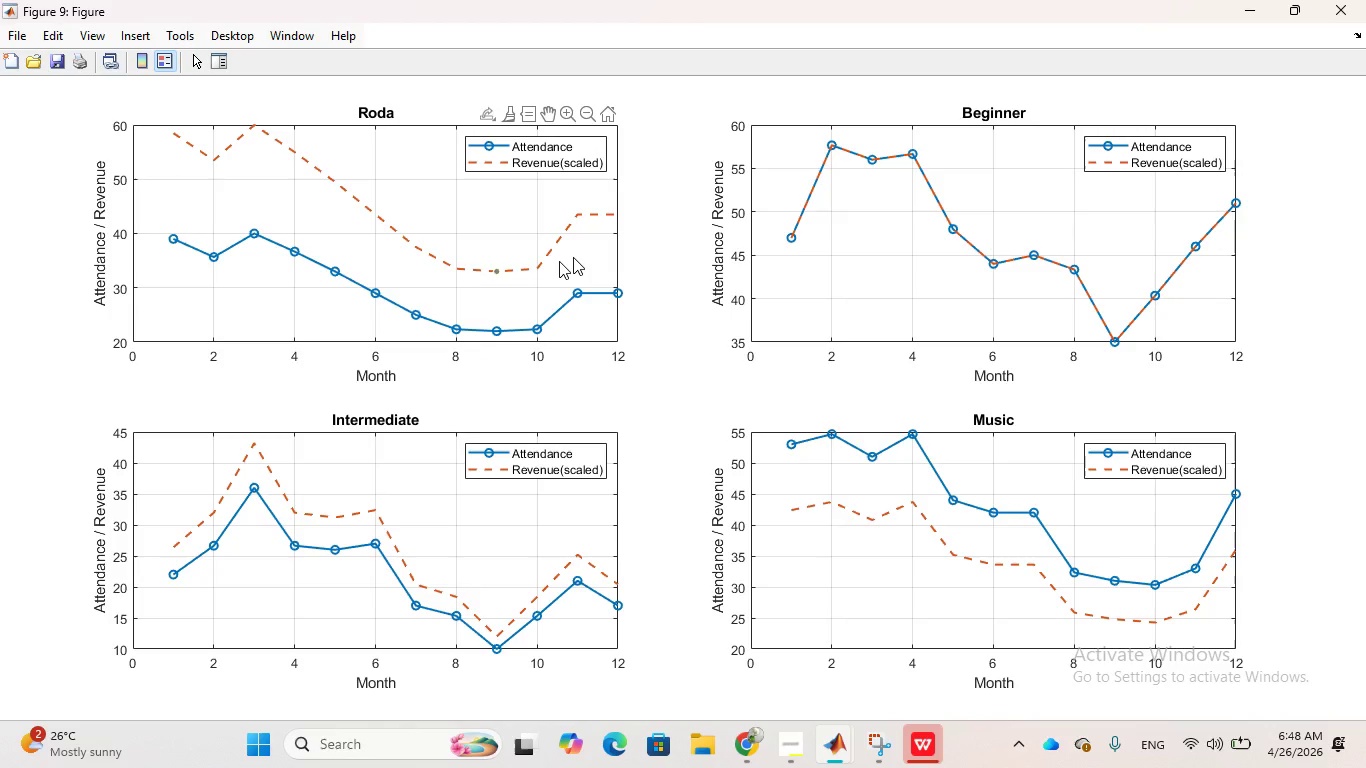 
left_click([510, 242])
 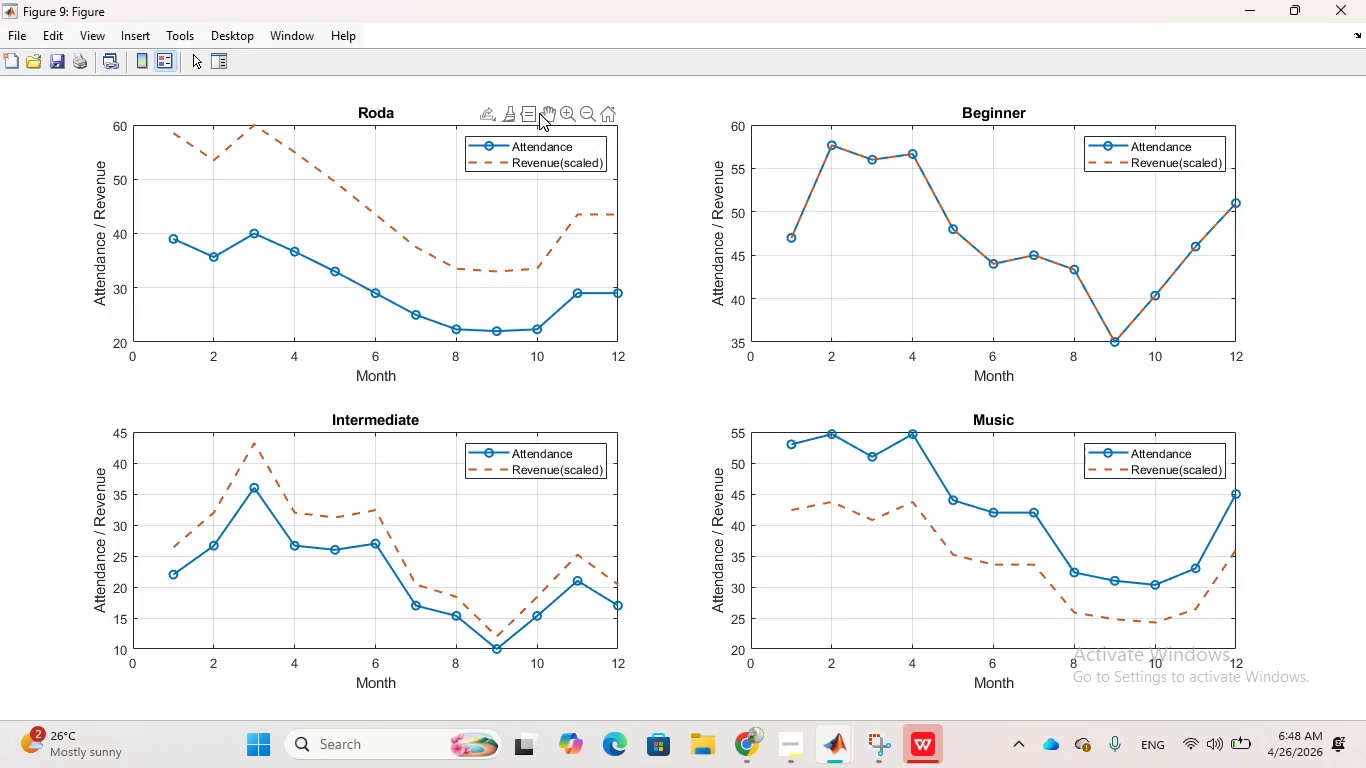 
left_click([544, 113])
 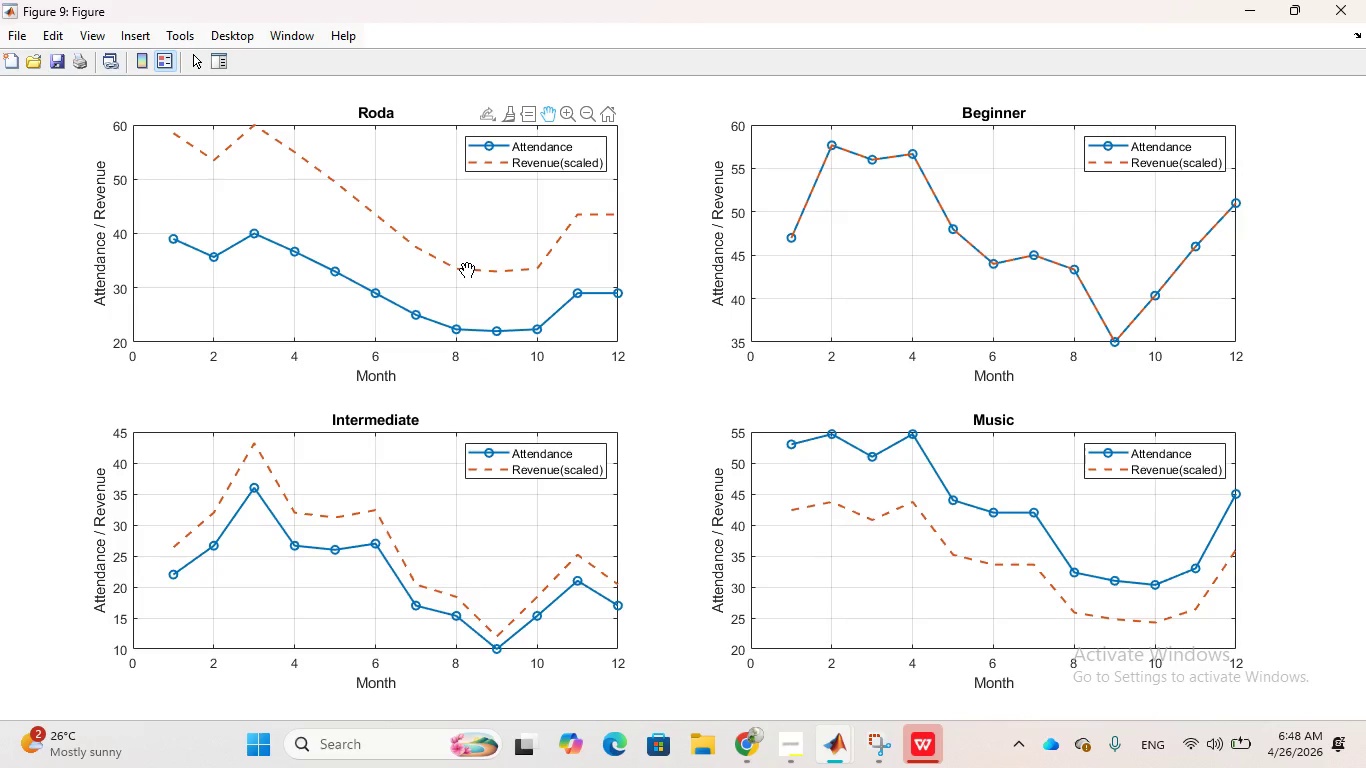 
left_click([466, 269])
 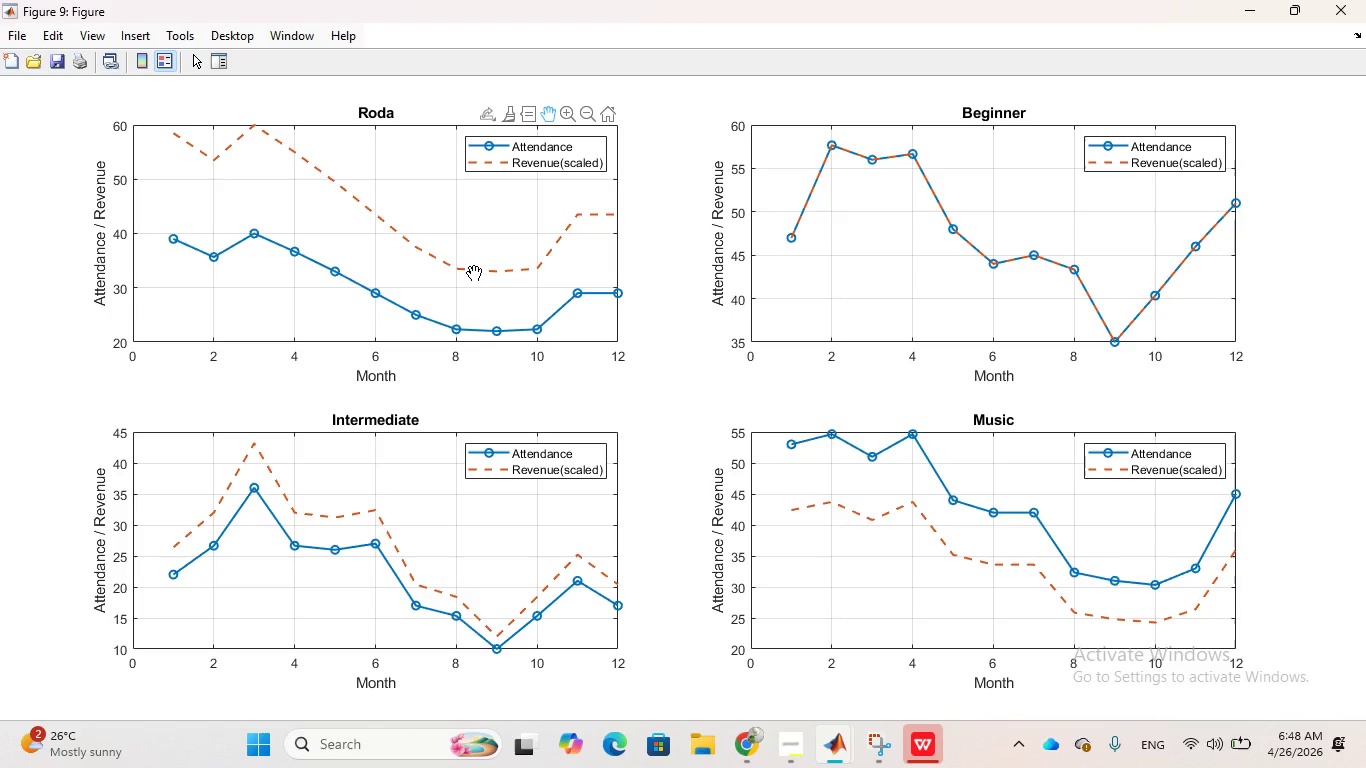 
left_click([473, 272])
 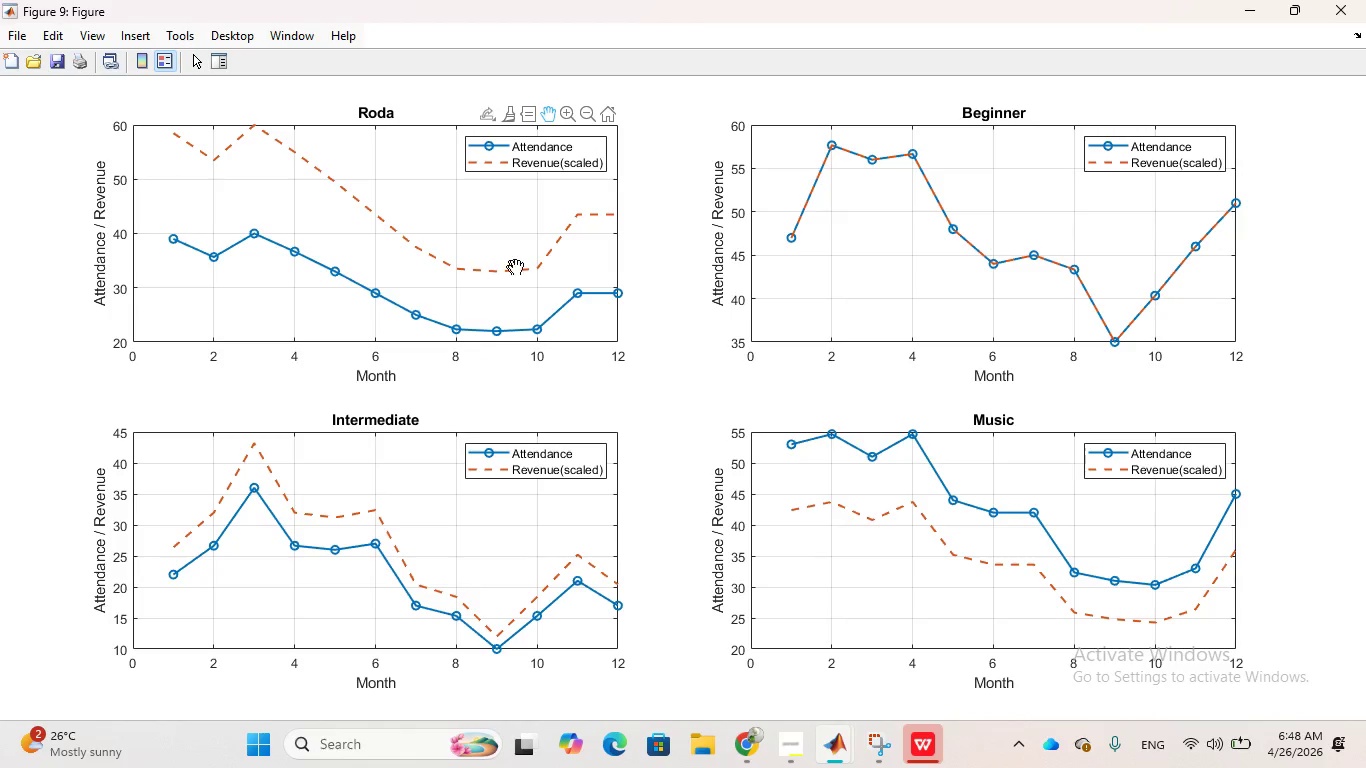 
left_click_drag(start_coordinate=[473, 272], to_coordinate=[524, 265])
 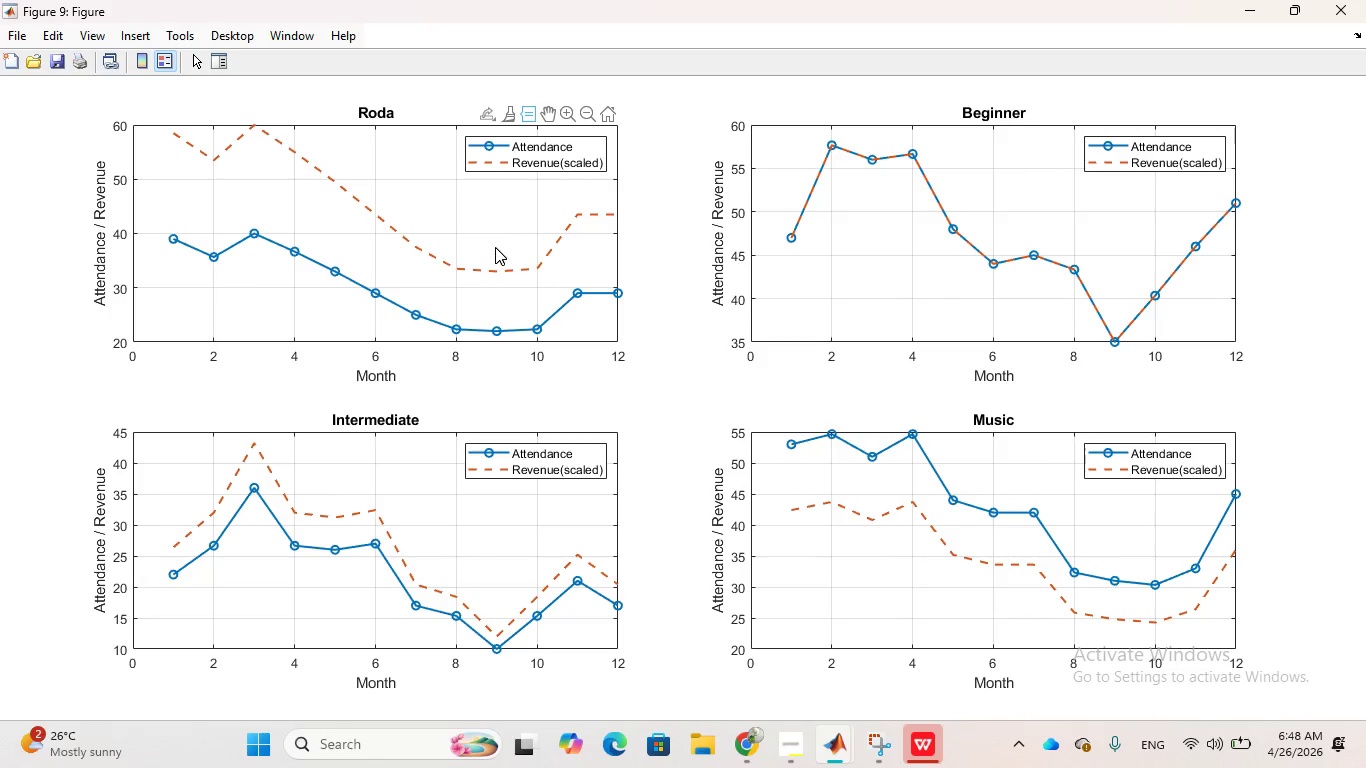 
double_click([495, 266])
 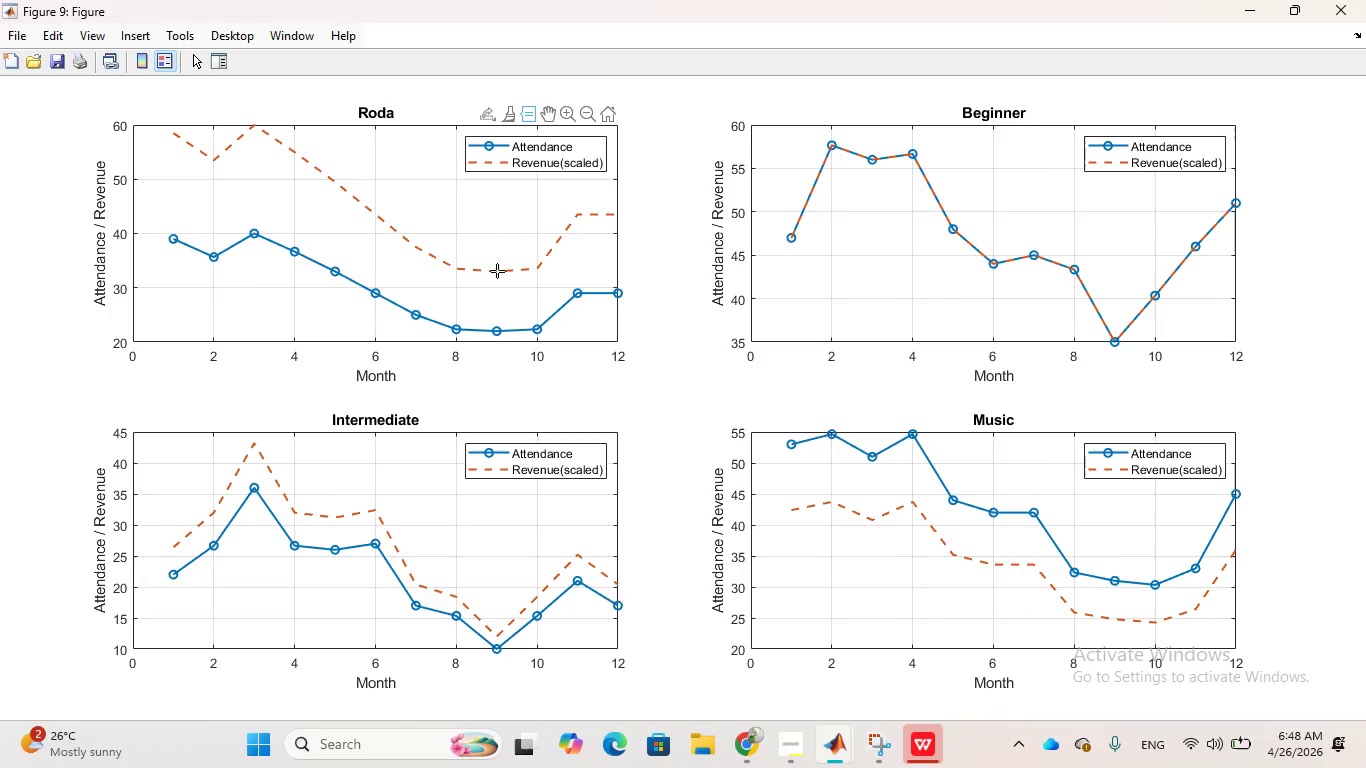 
left_click([497, 270])
 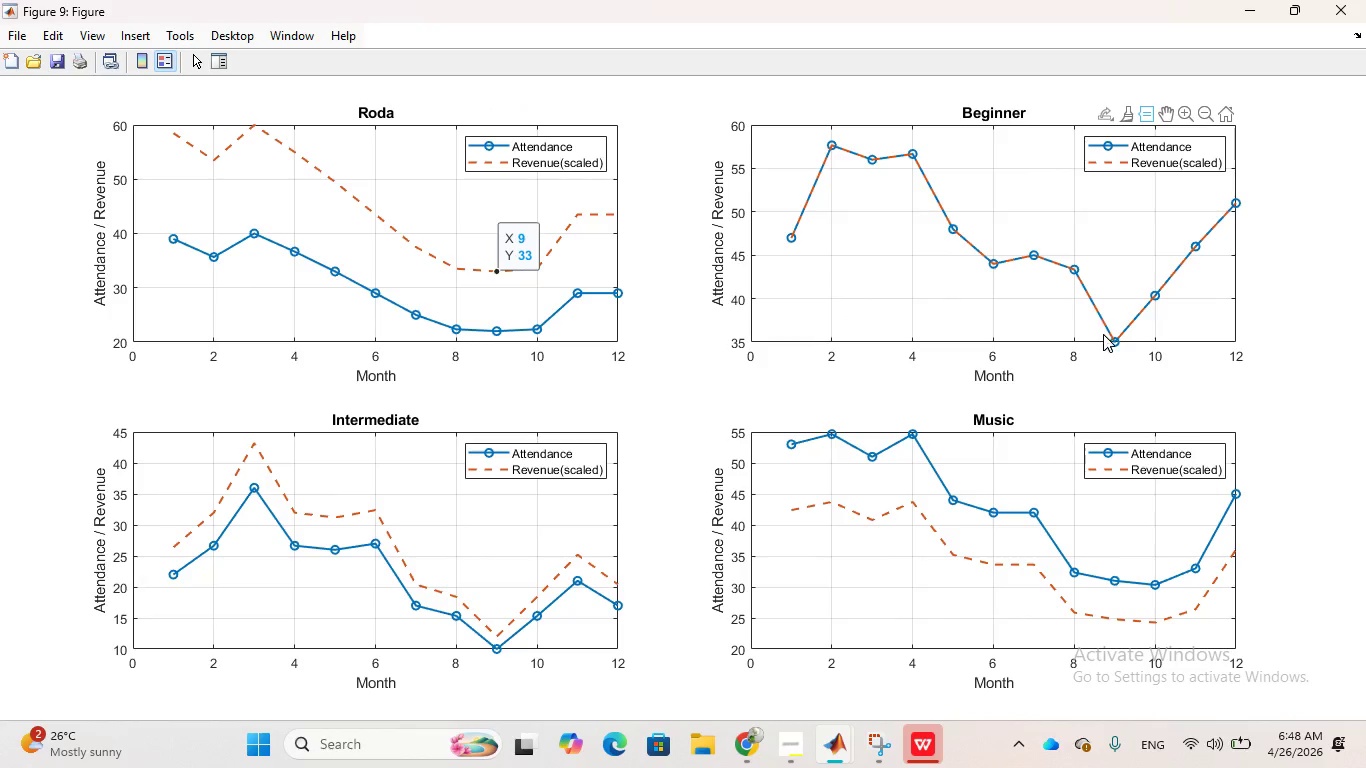 
left_click([1118, 338])
 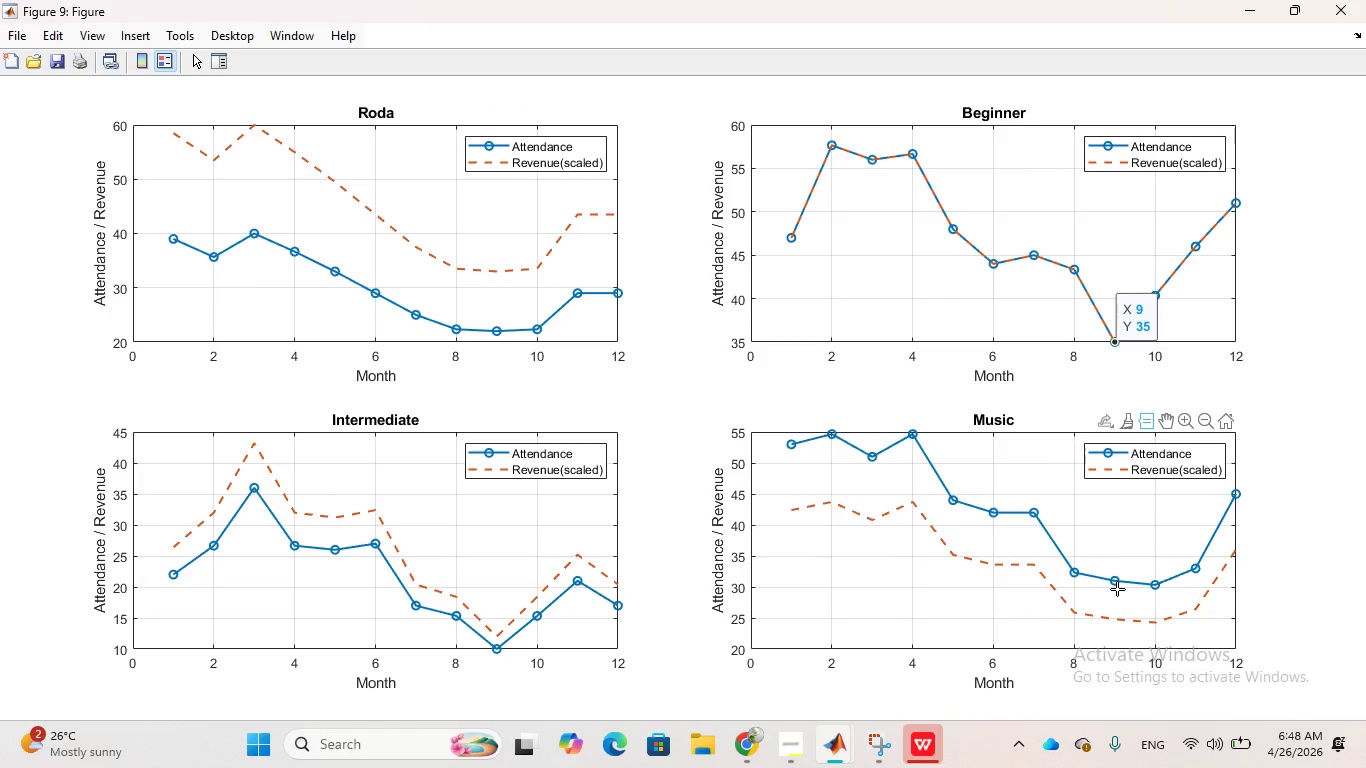 
left_click([1117, 585])
 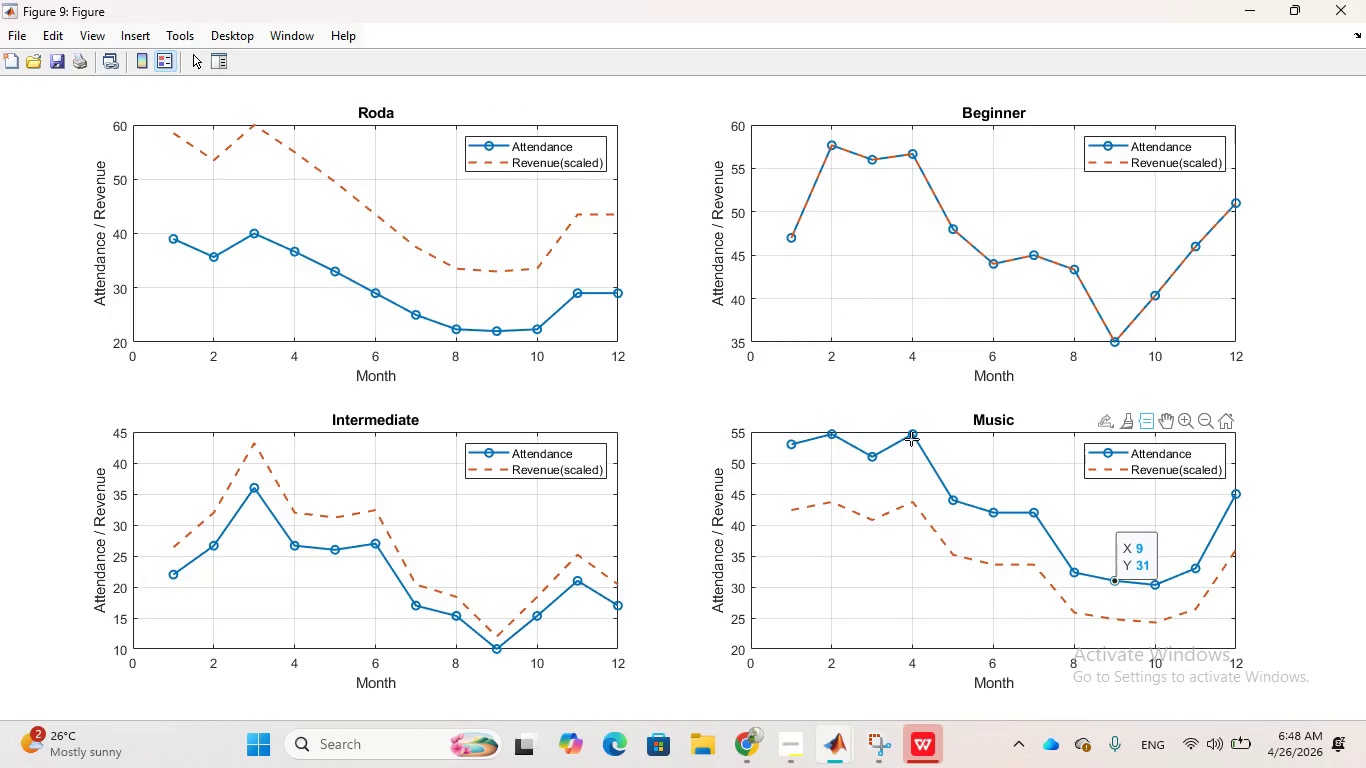 
left_click([911, 438])
 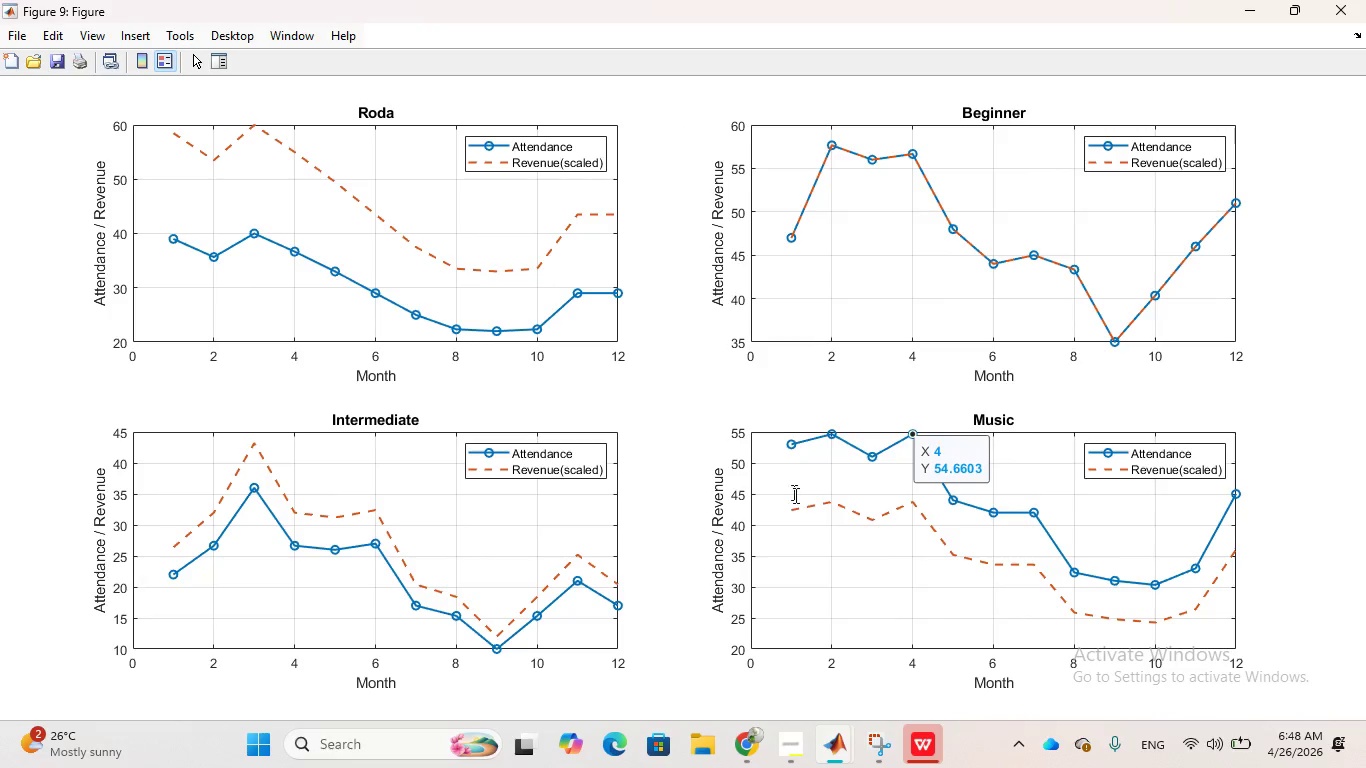 
mouse_move([836, 749])
 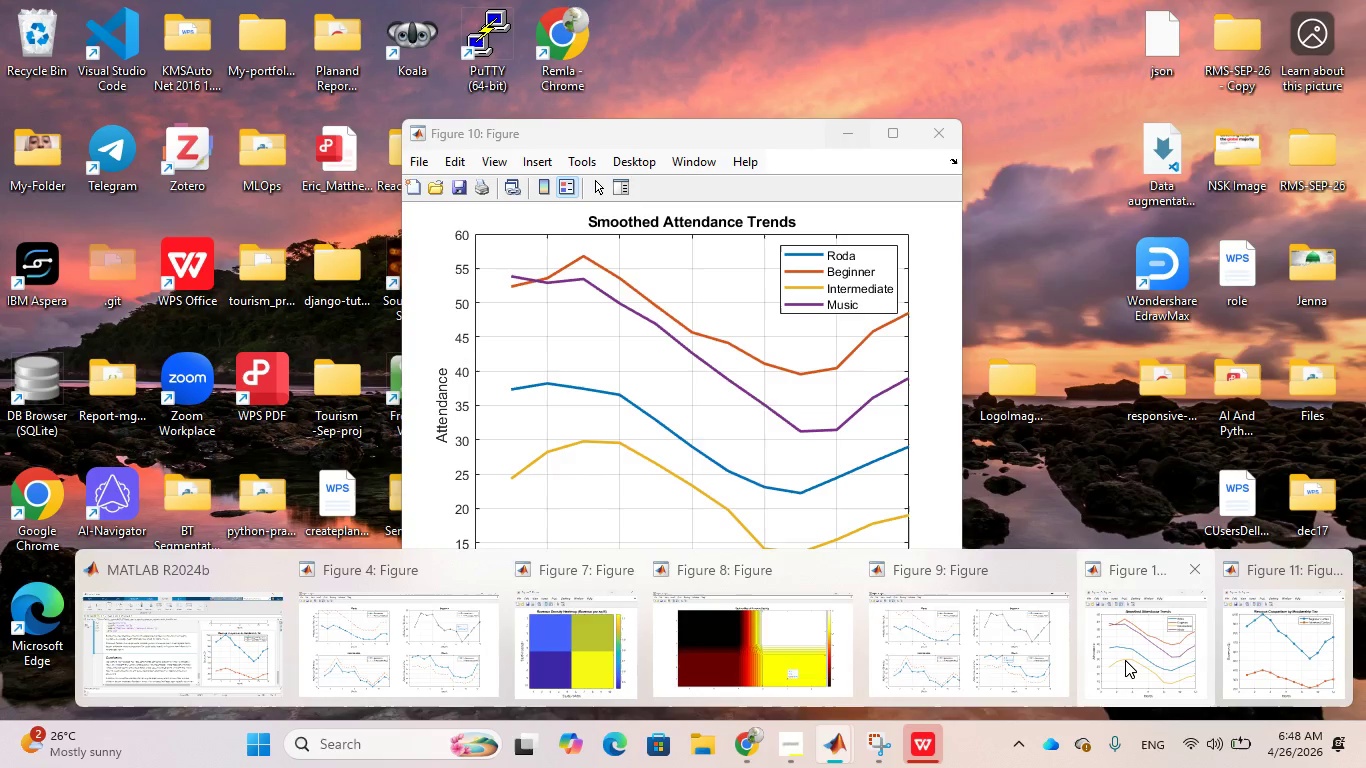 
left_click([1125, 660])
 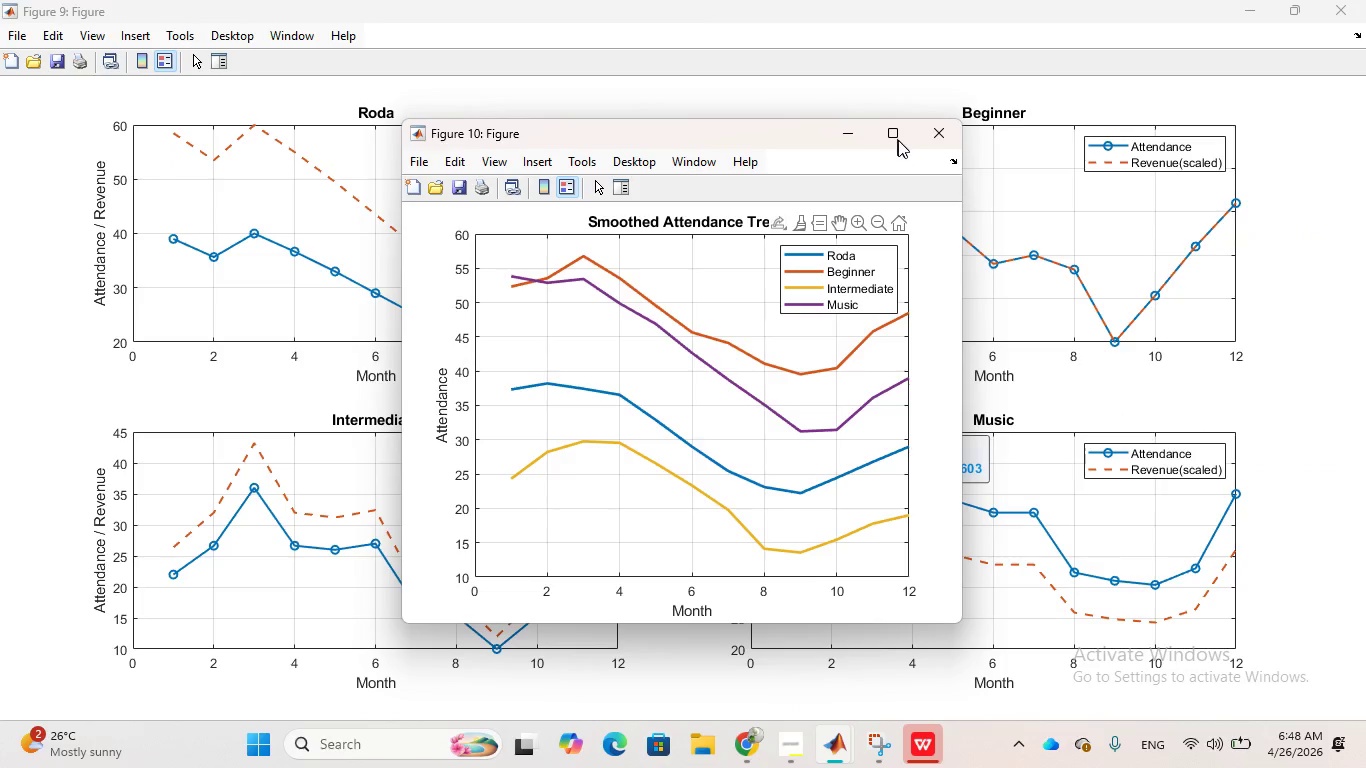 
left_click([897, 139])
 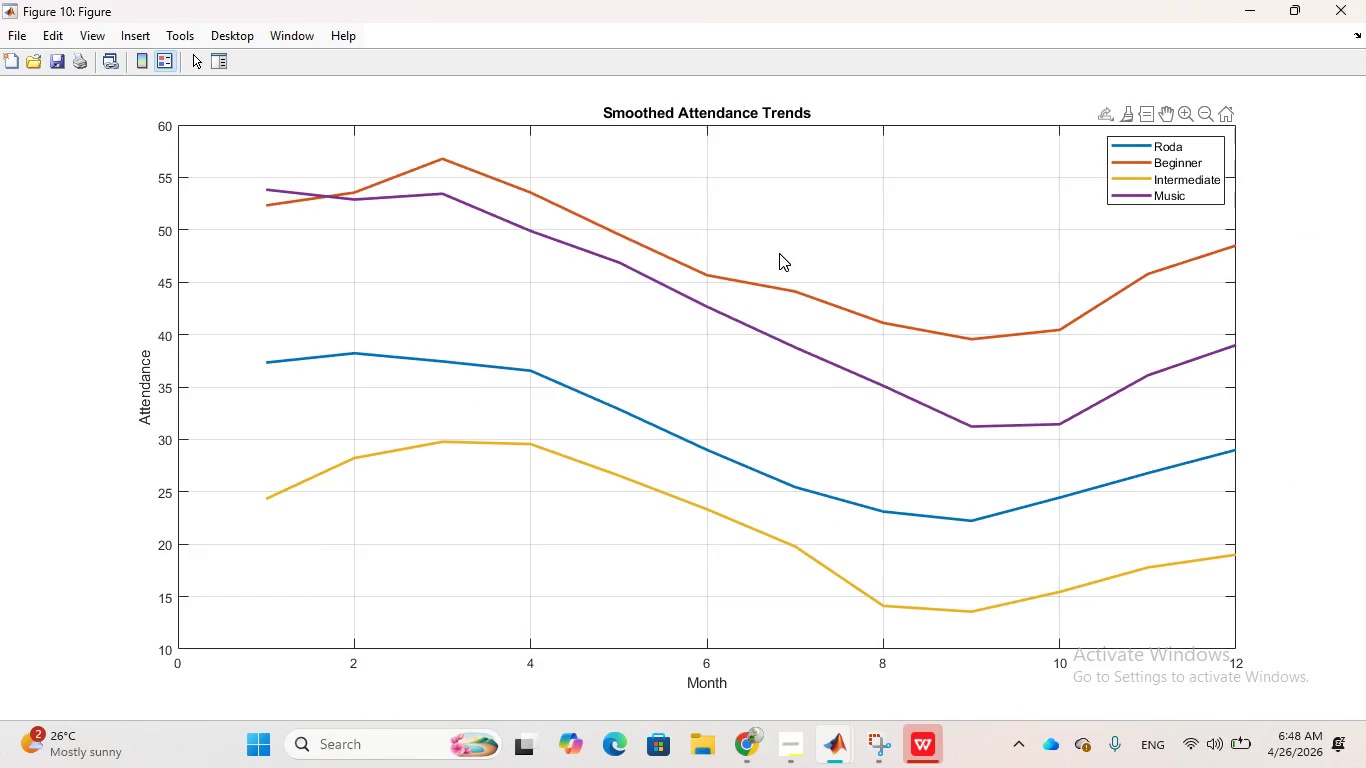 
scroll: coordinate [779, 253], scroll_direction: up, amount: 2.0
 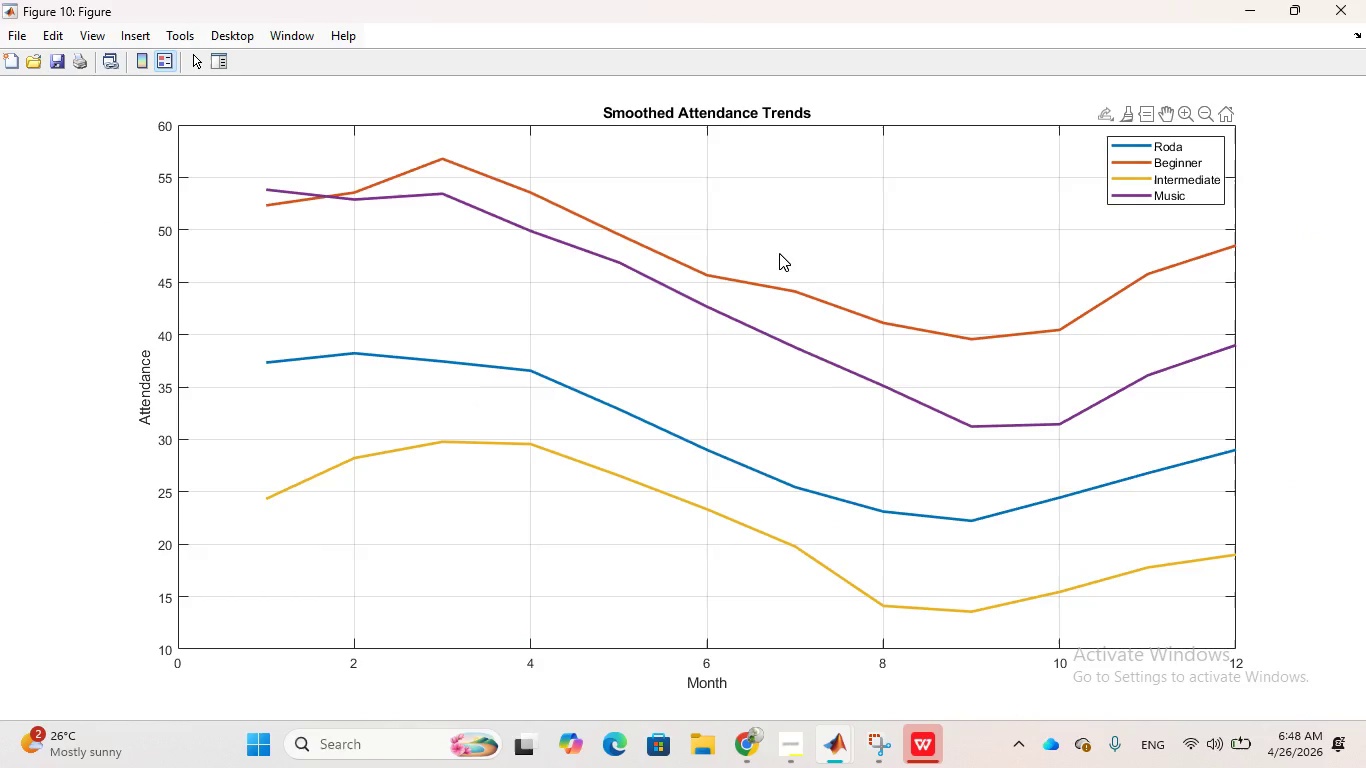 
scroll: coordinate [779, 253], scroll_direction: down, amount: 8.0
 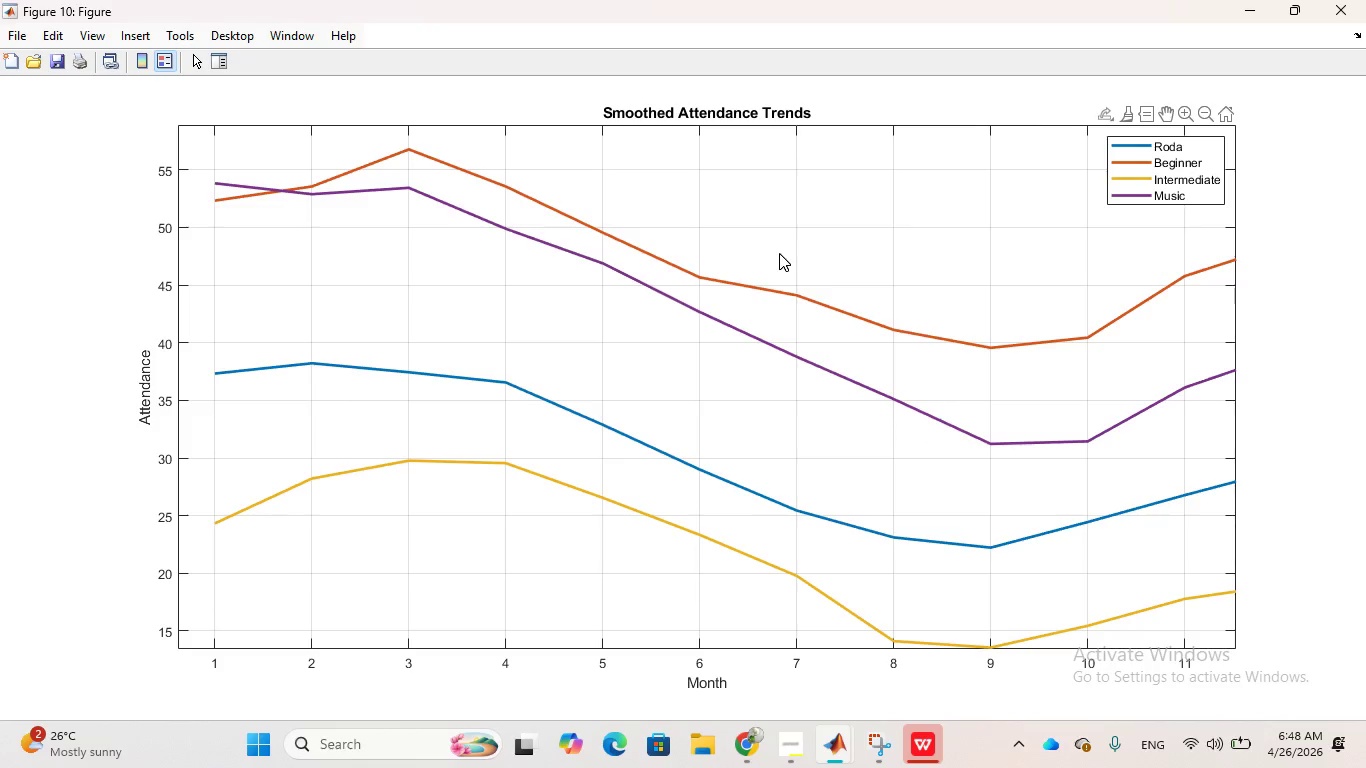 
scroll: coordinate [779, 253], scroll_direction: up, amount: 4.0
 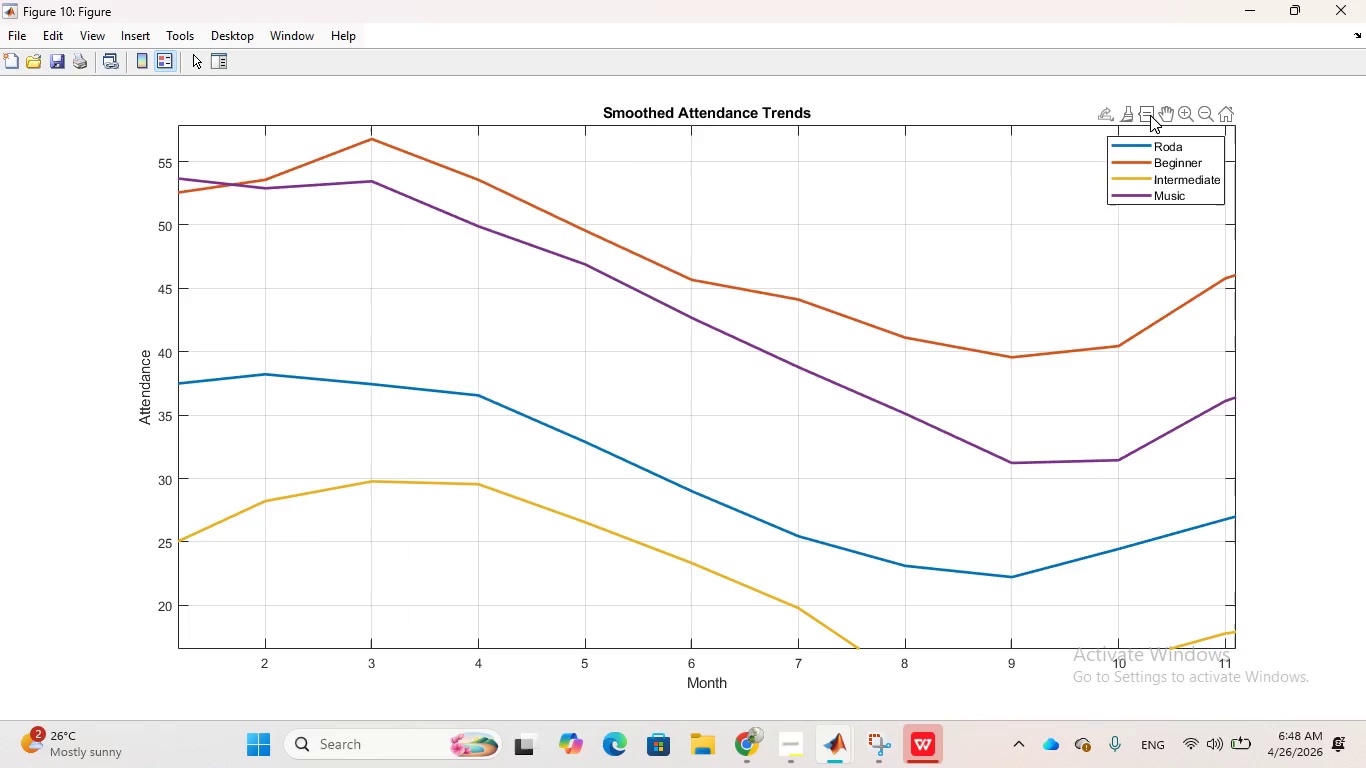 
left_click([1150, 115])
 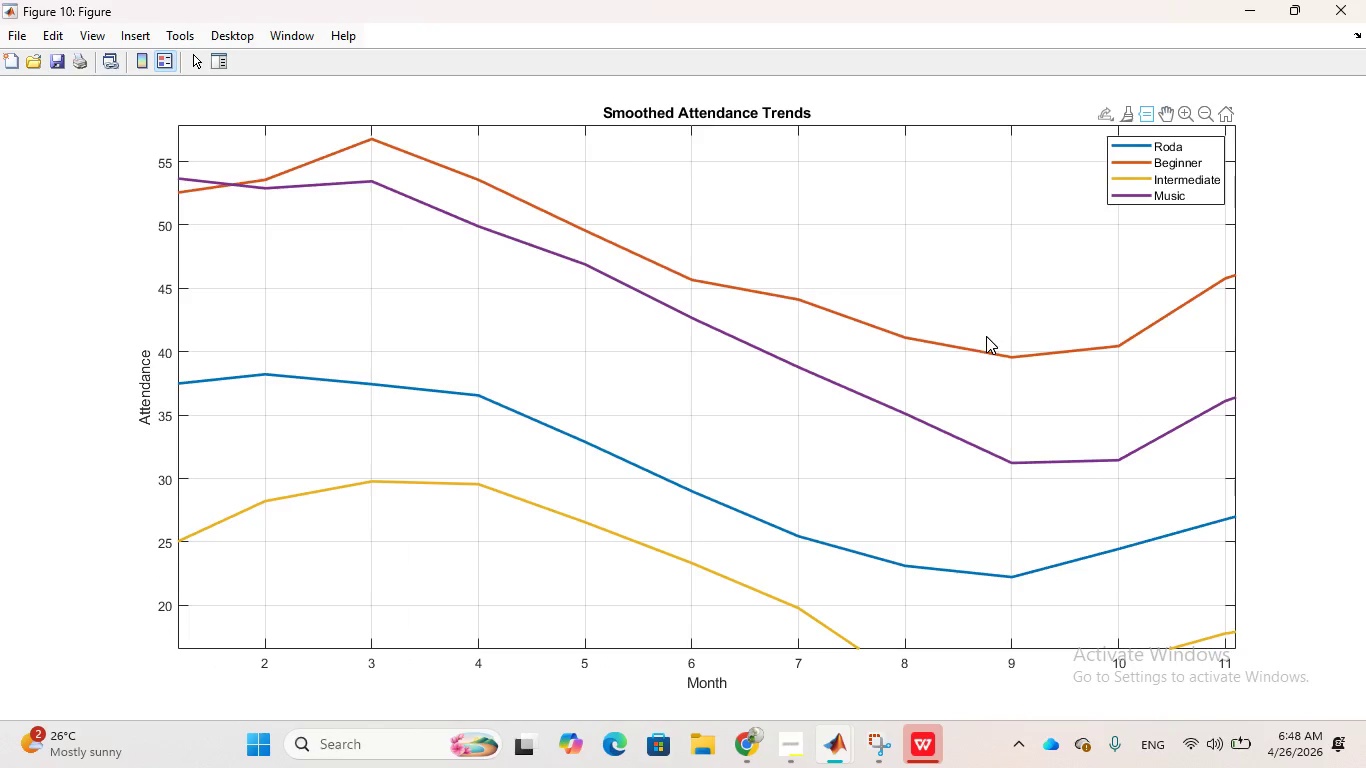 
left_click_drag(start_coordinate=[986, 336], to_coordinate=[985, 345])
 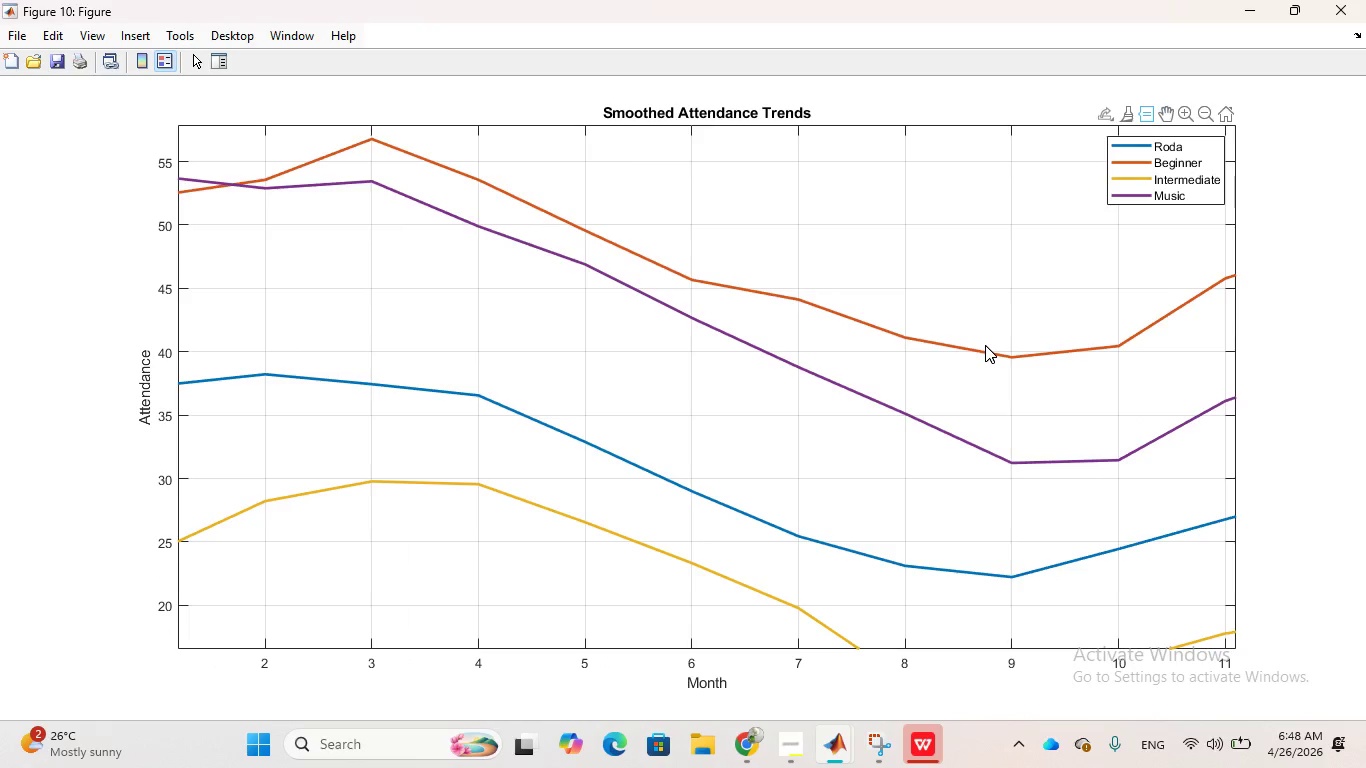 
double_click([985, 345])
 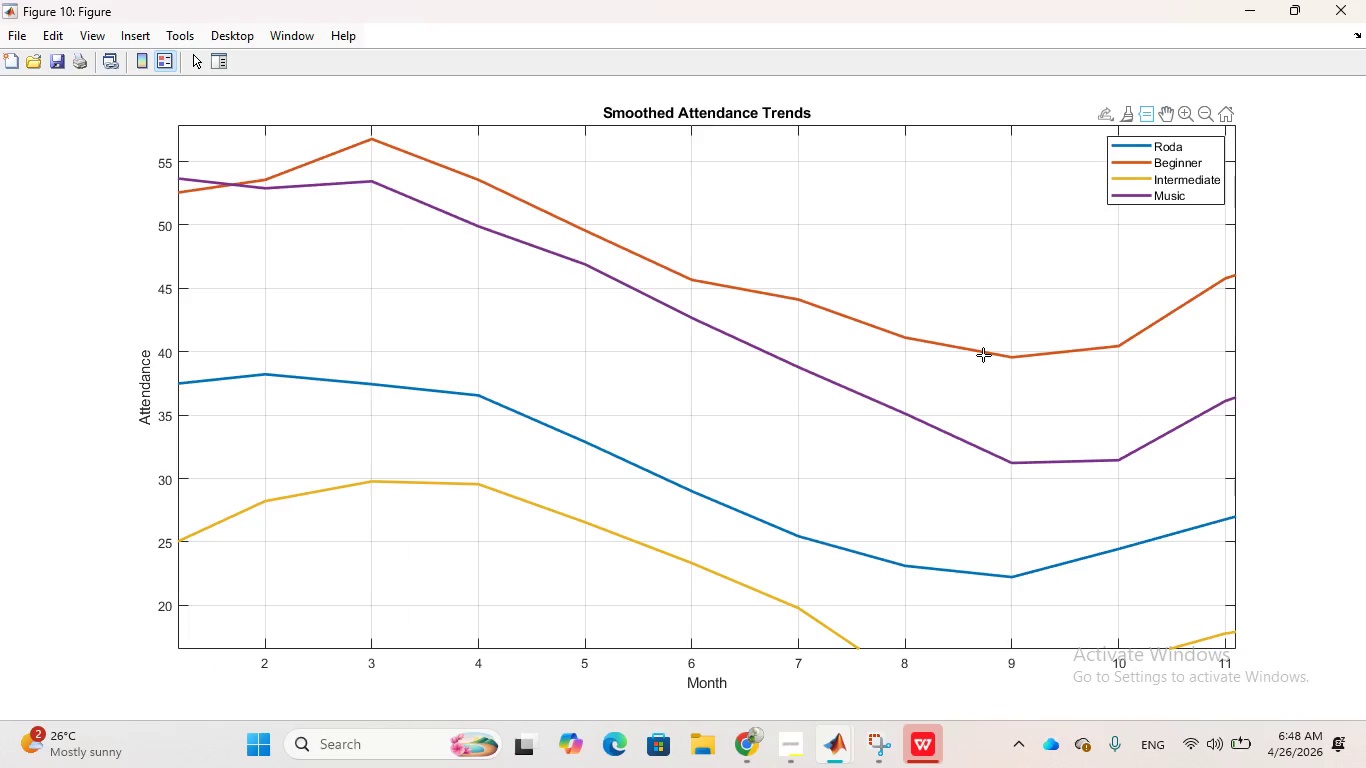 
left_click([983, 354])
 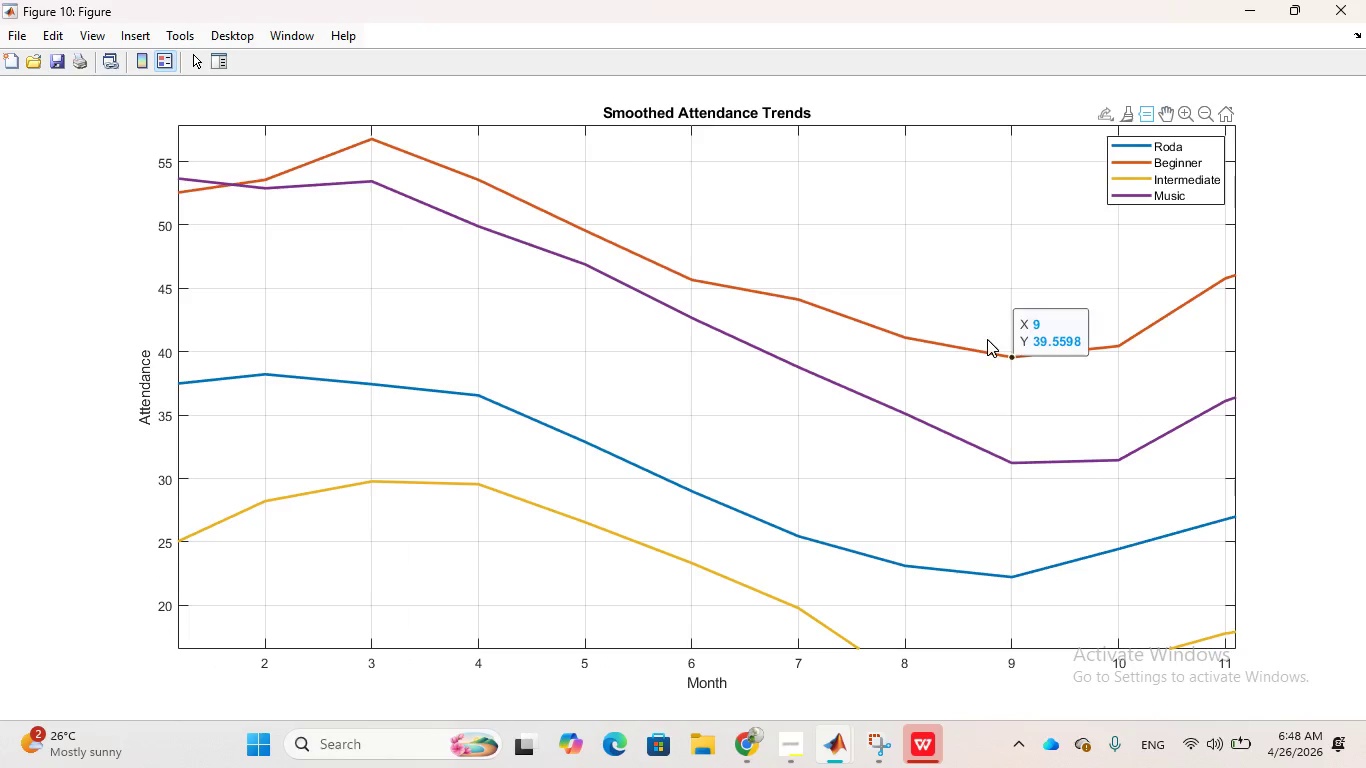 
left_click_drag(start_coordinate=[983, 354], to_coordinate=[987, 339])
 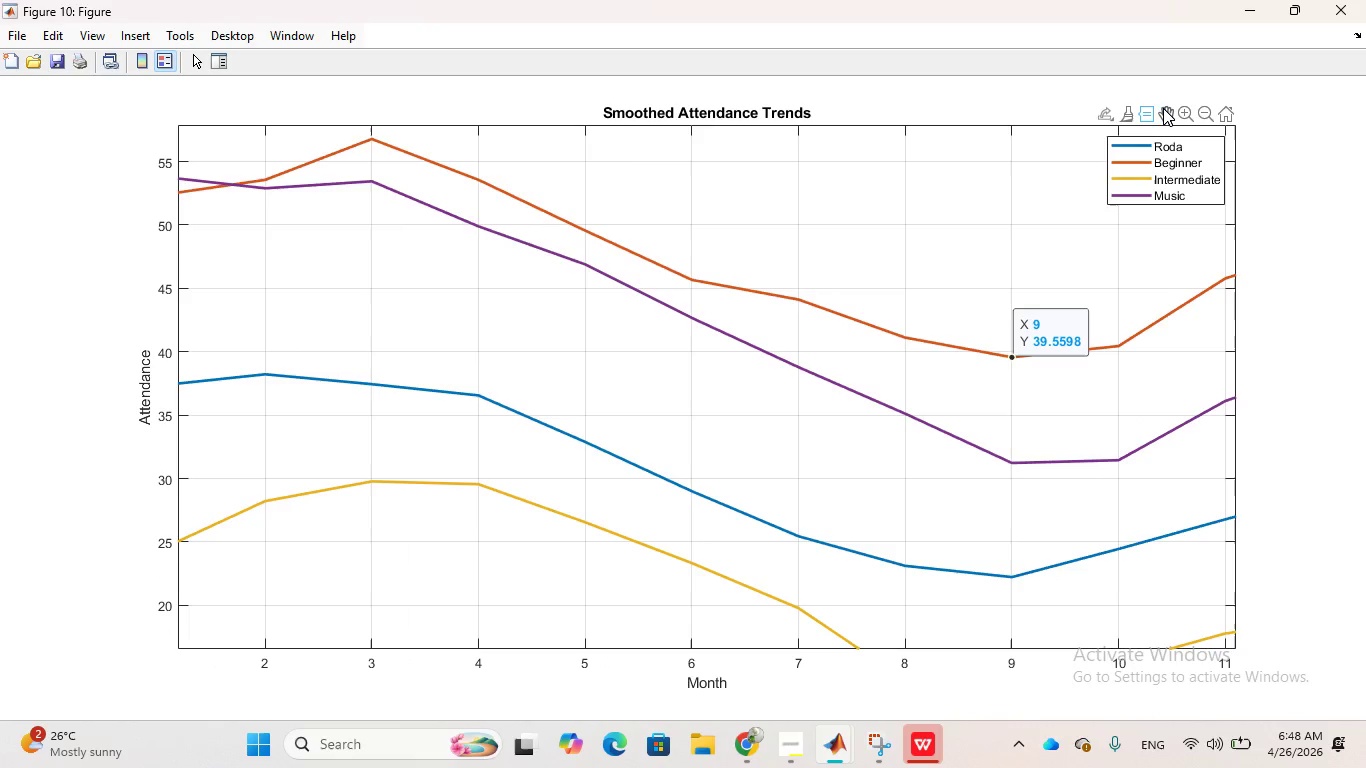 
left_click([1163, 108])
 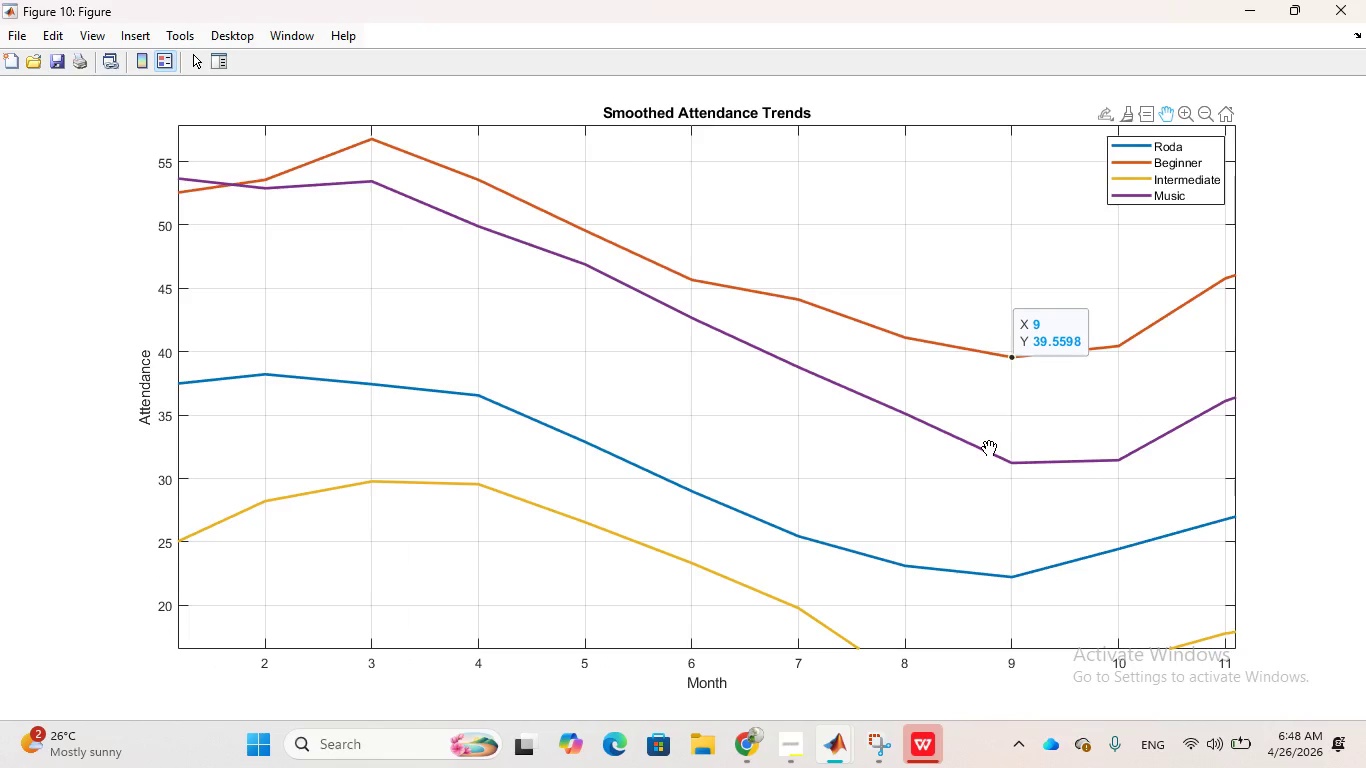 
left_click([988, 447])
 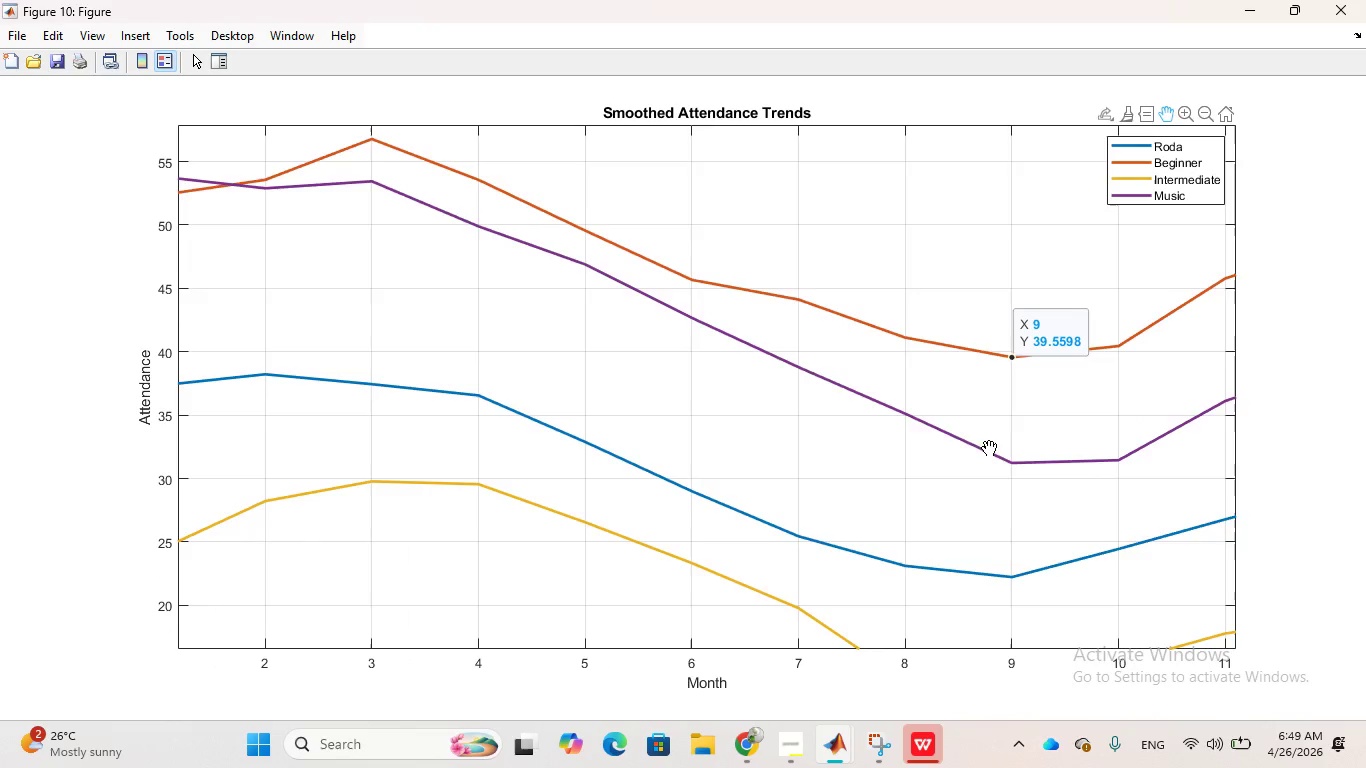 
left_click_drag(start_coordinate=[988, 447], to_coordinate=[840, 378])
 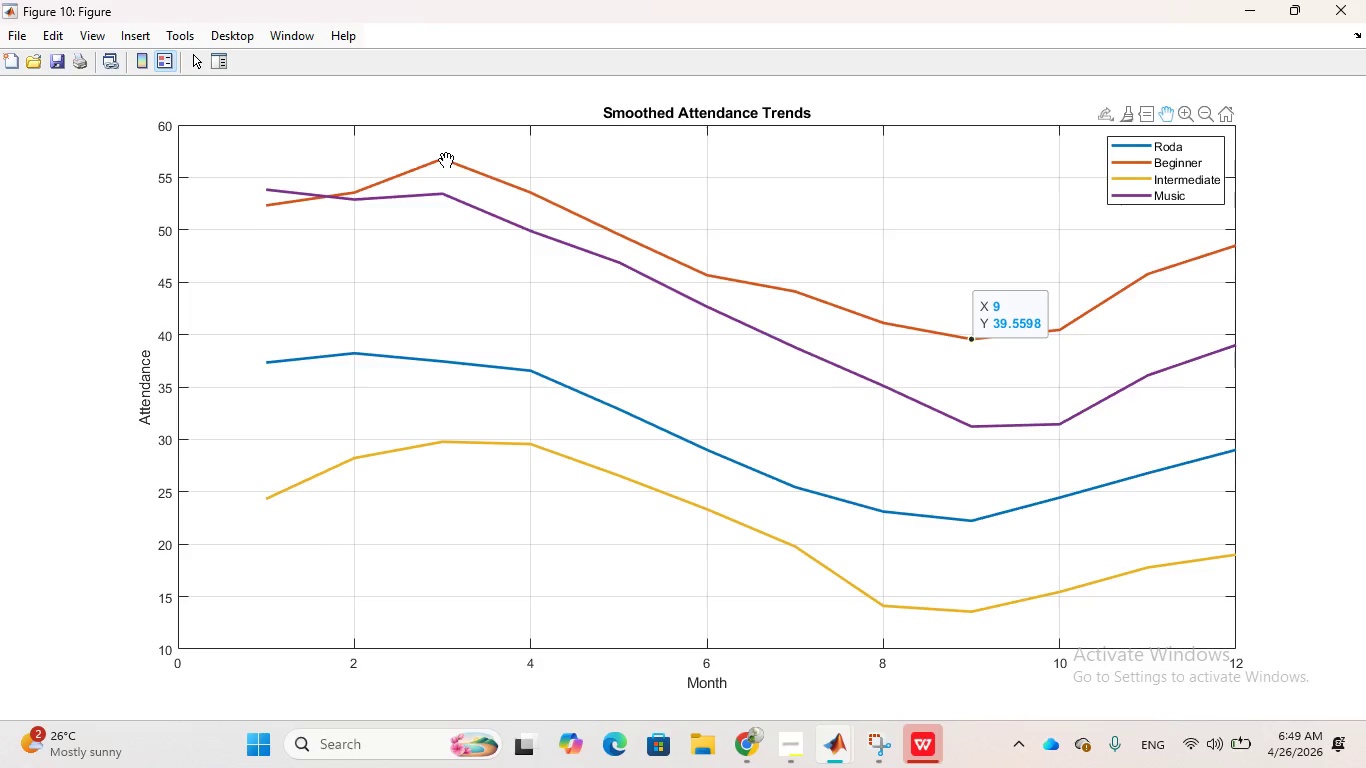 
left_click_drag(start_coordinate=[445, 159], to_coordinate=[425, 171])
 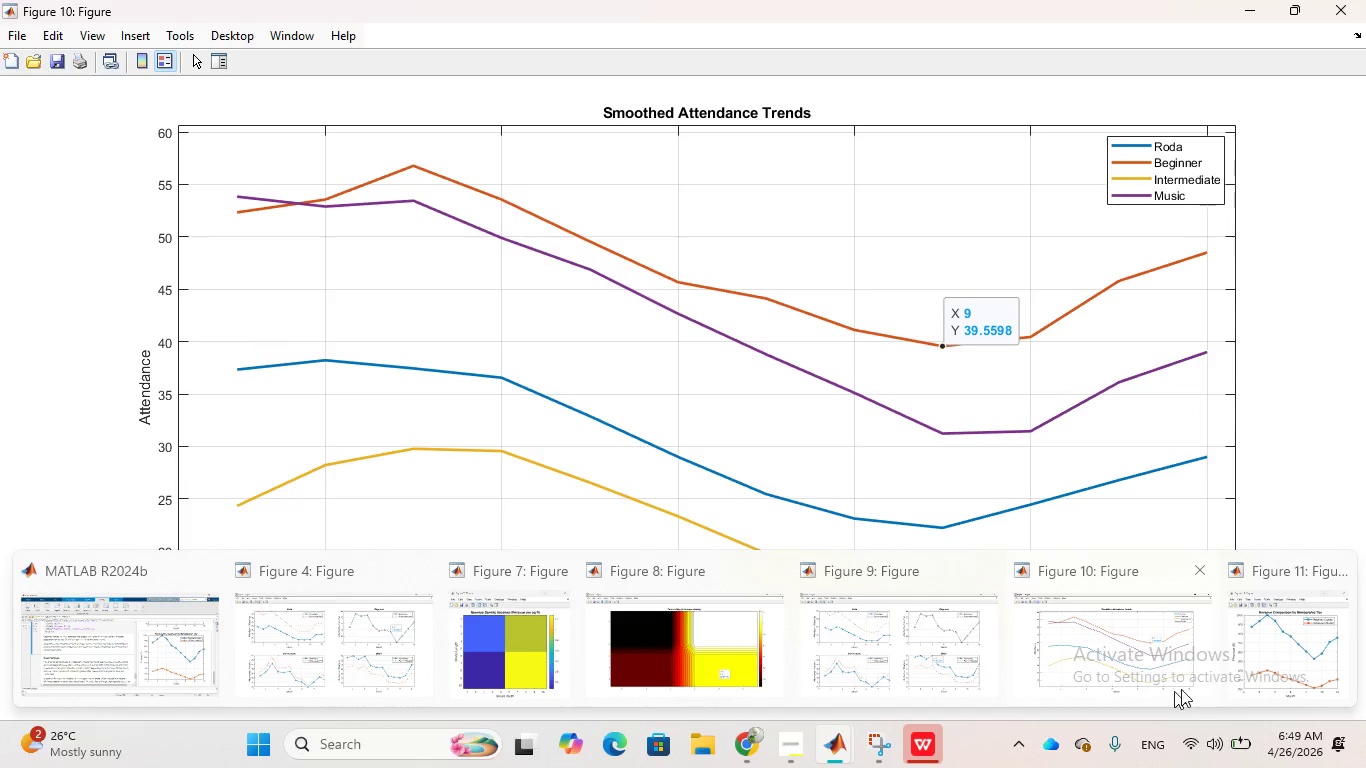 
left_click([1267, 651])
 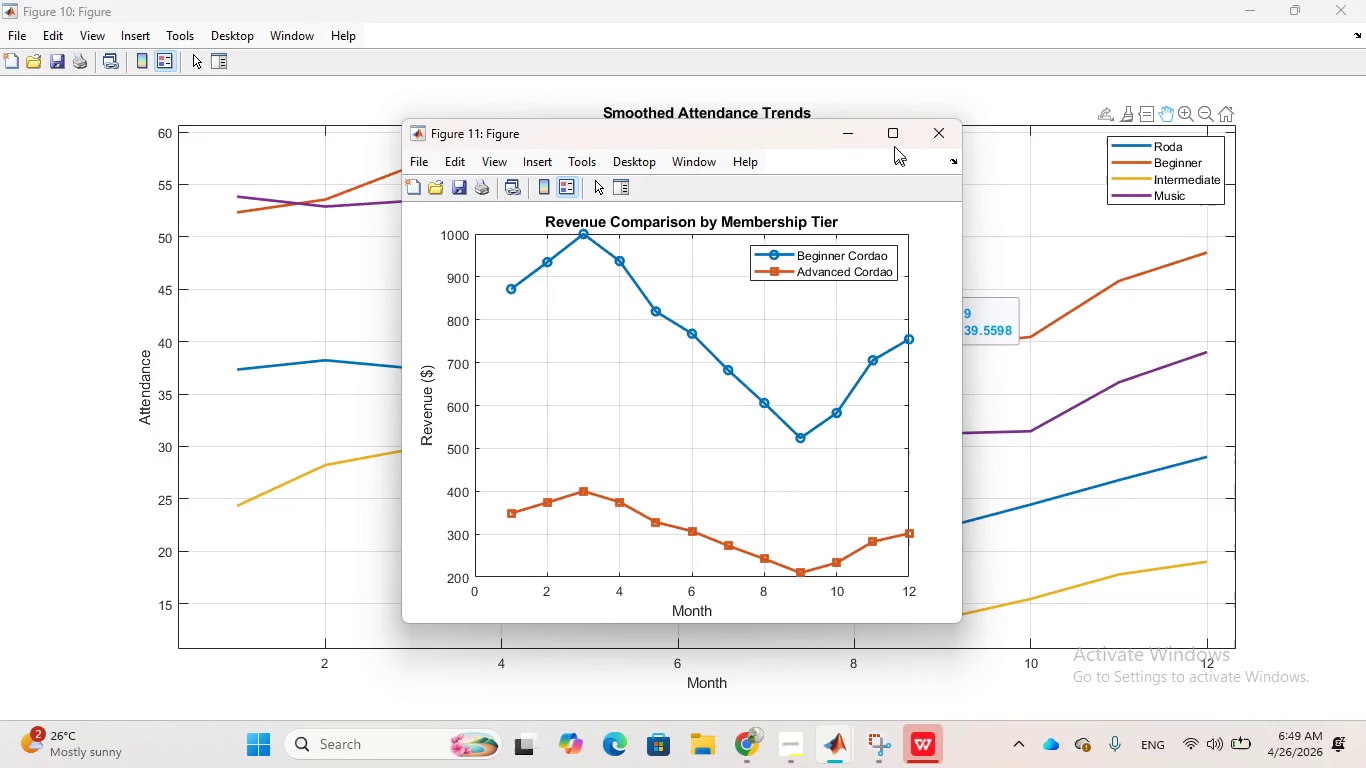 
left_click([892, 144])
 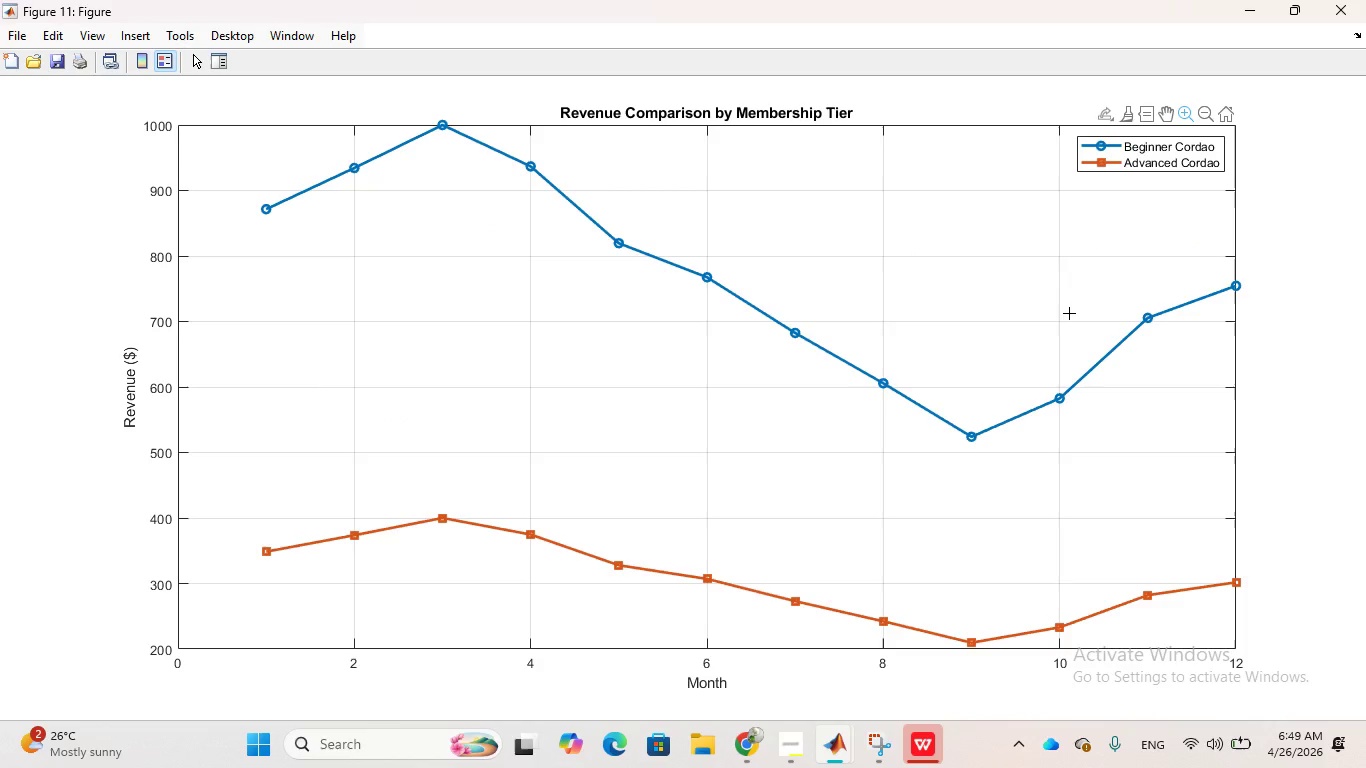 
left_click_drag(start_coordinate=[975, 402], to_coordinate=[1018, 346])
 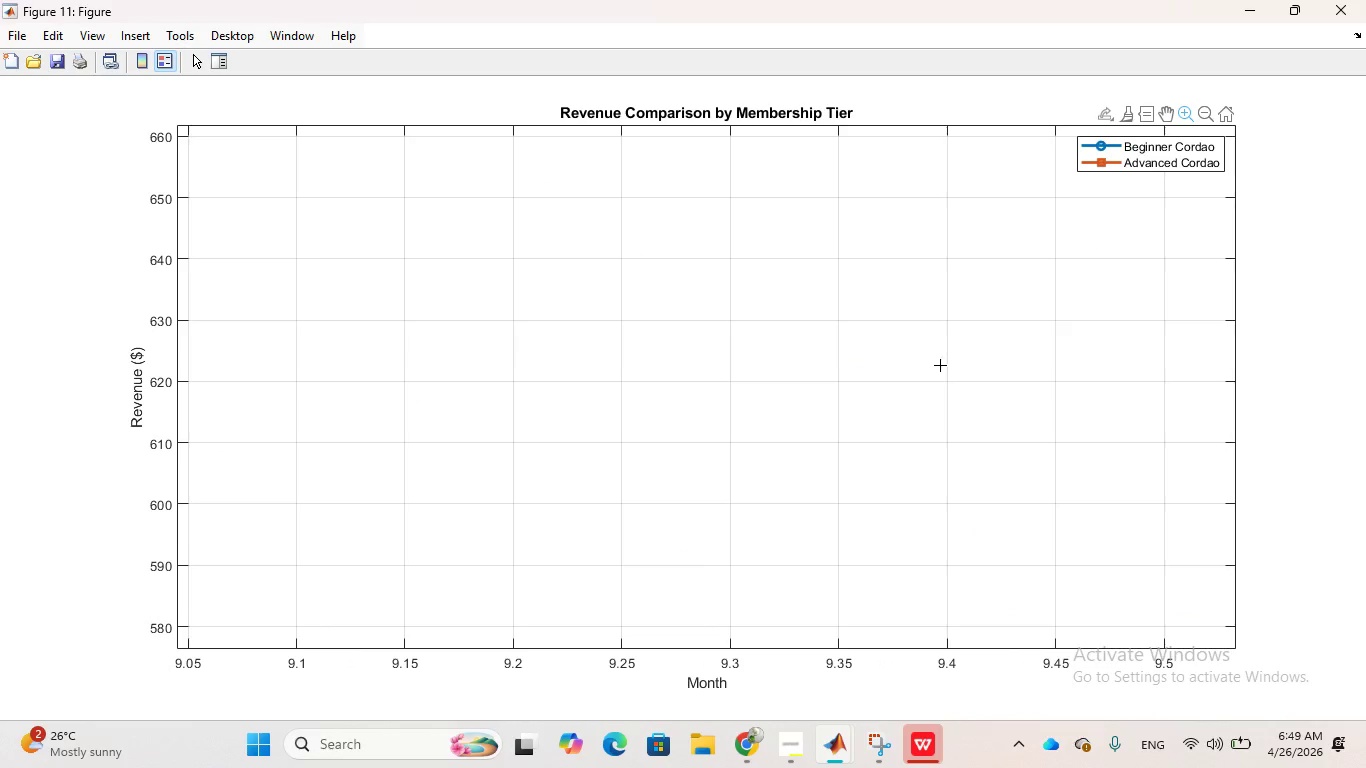 
scroll: coordinate [940, 365], scroll_direction: down, amount: 92.0
 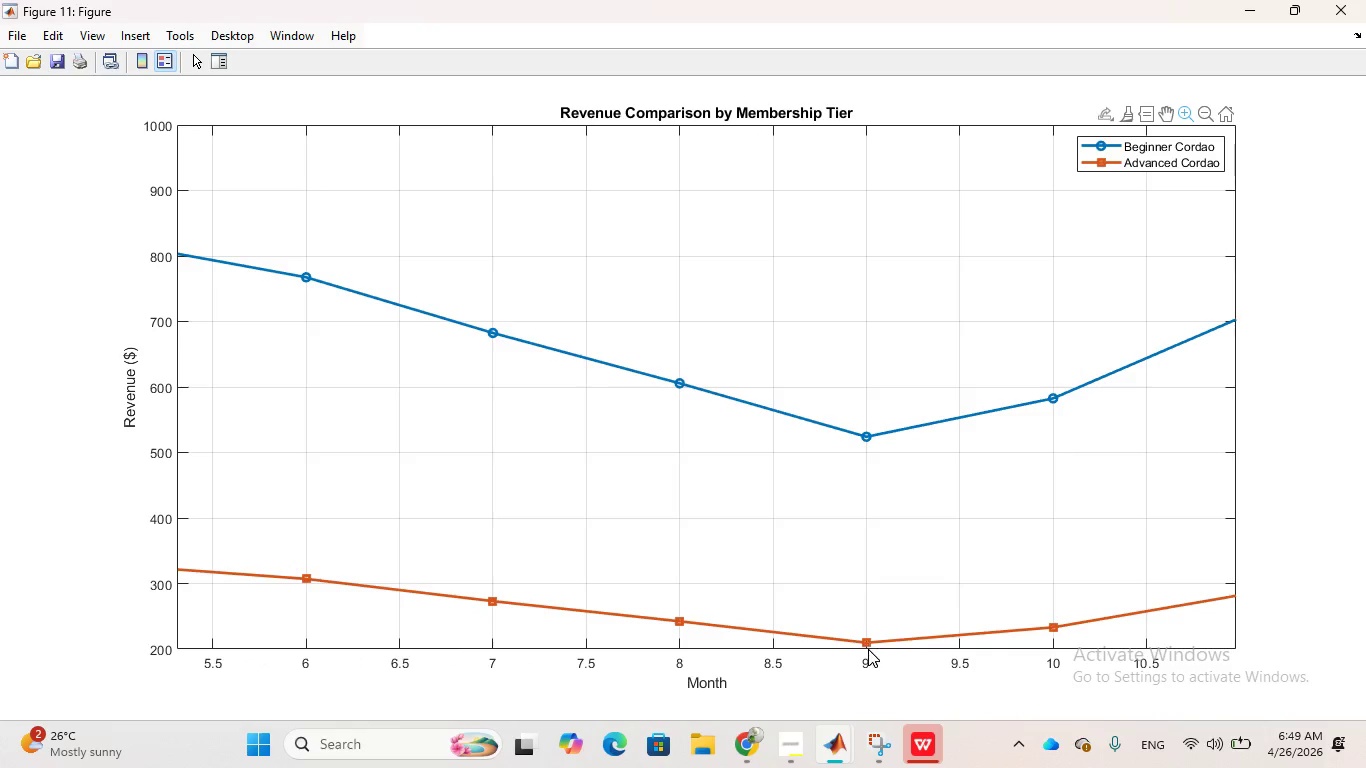 
left_click([868, 649])
 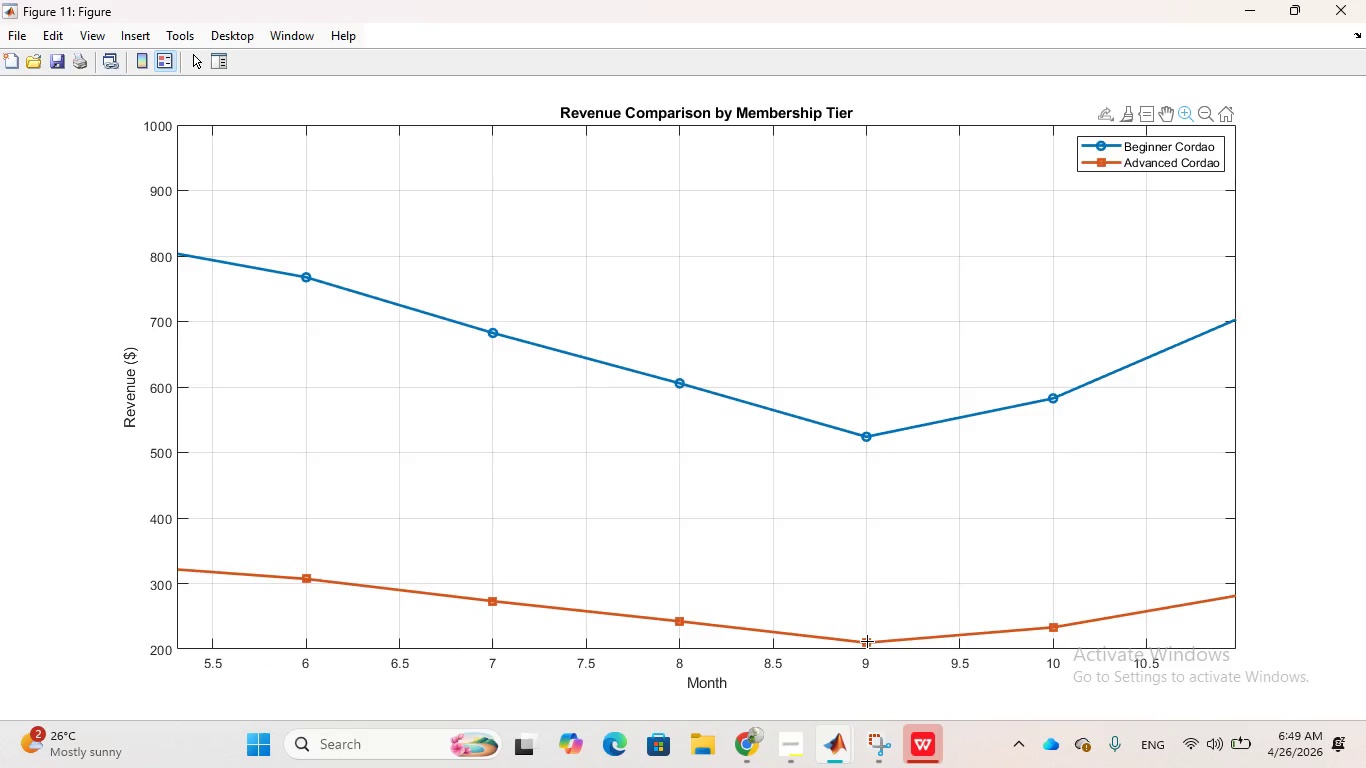 
left_click([867, 641])
 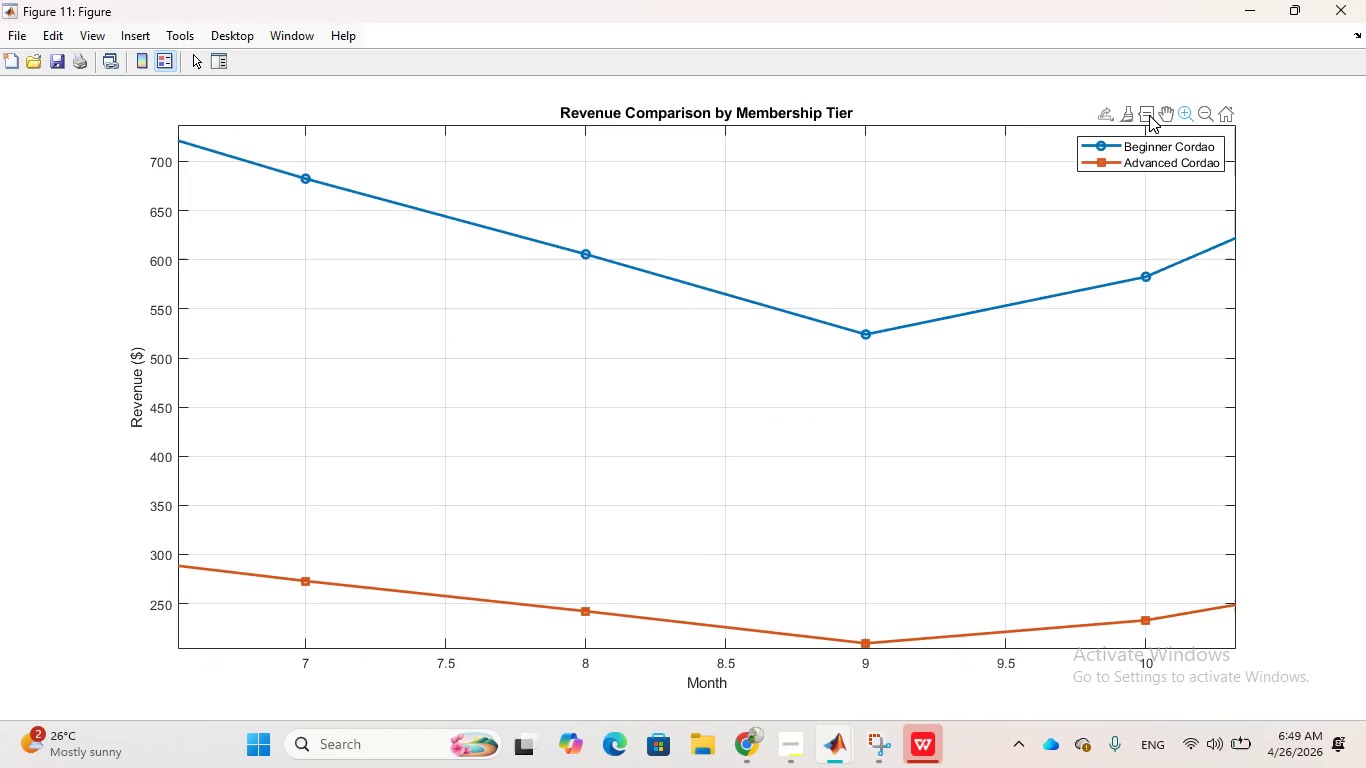 
left_click([1145, 116])
 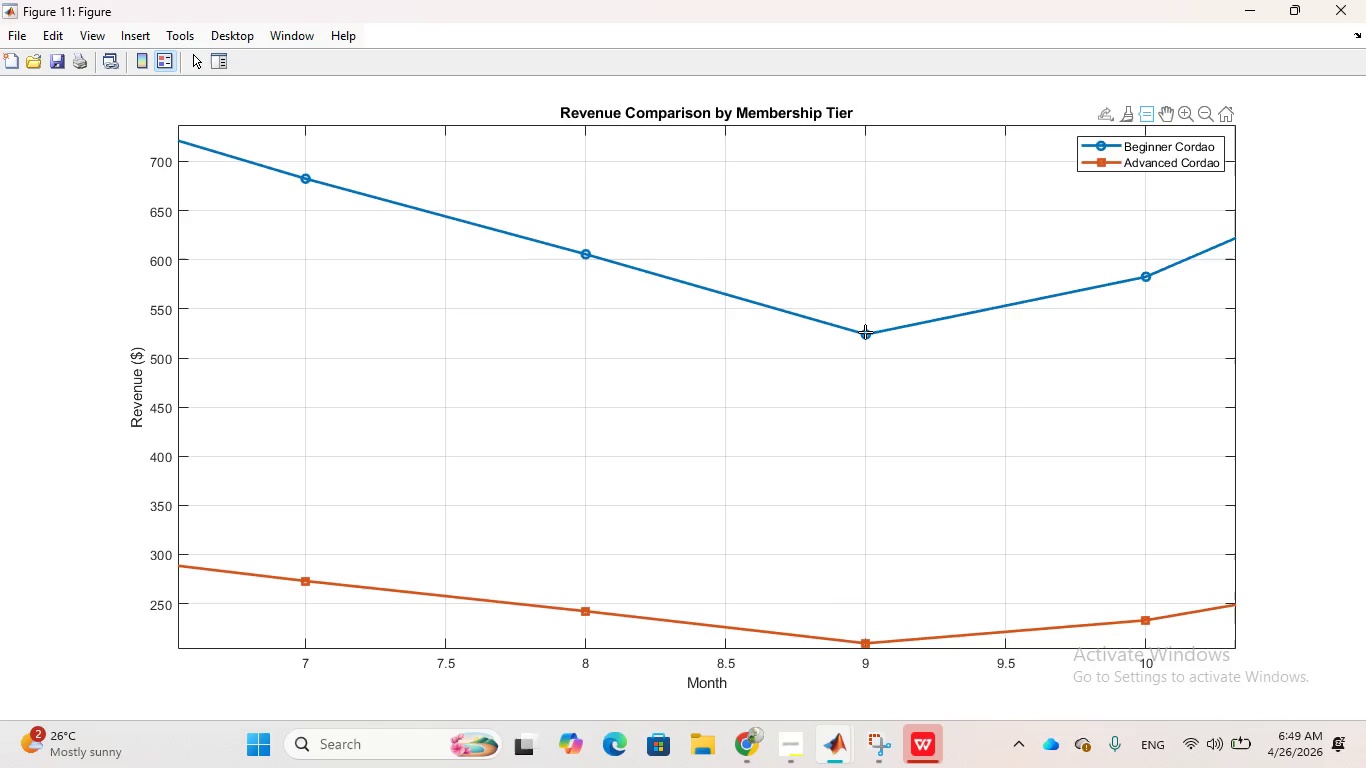 
left_click([865, 331])
 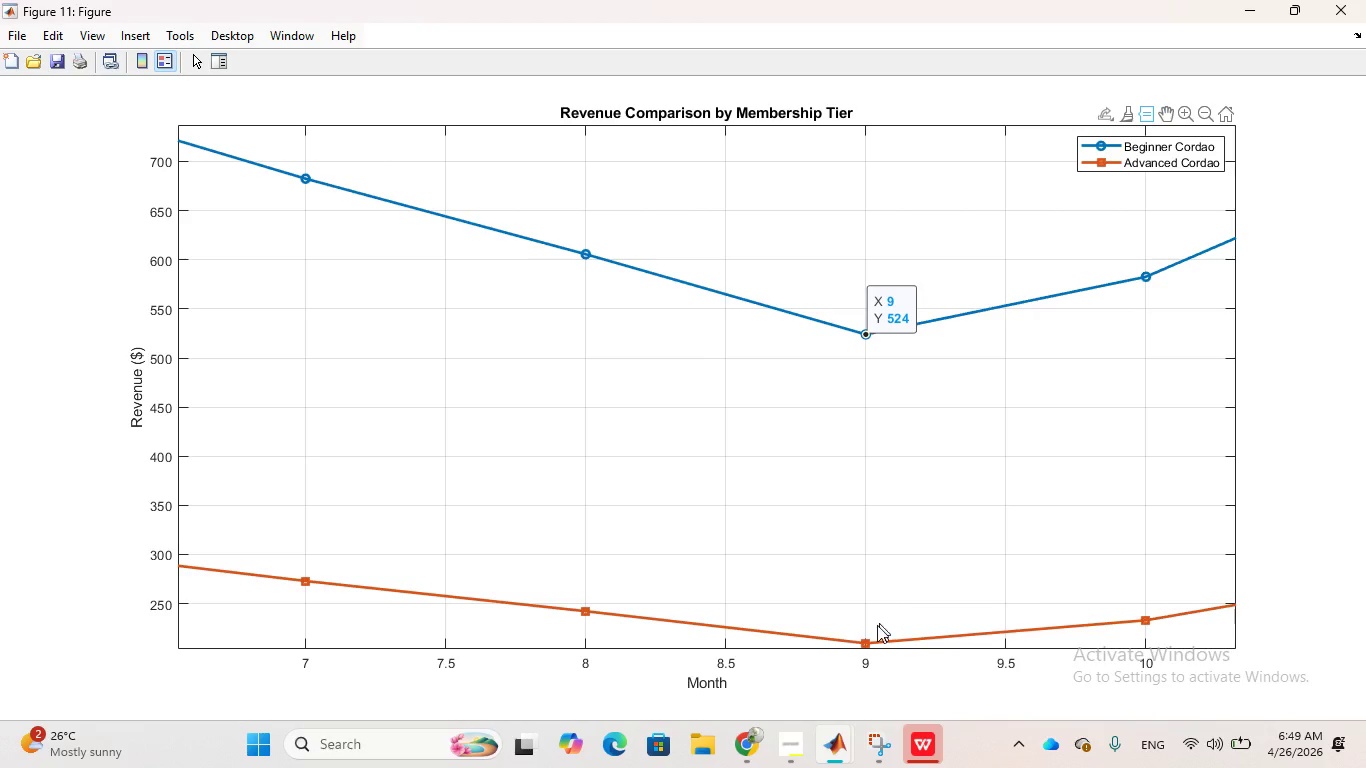 
left_click([864, 639])
 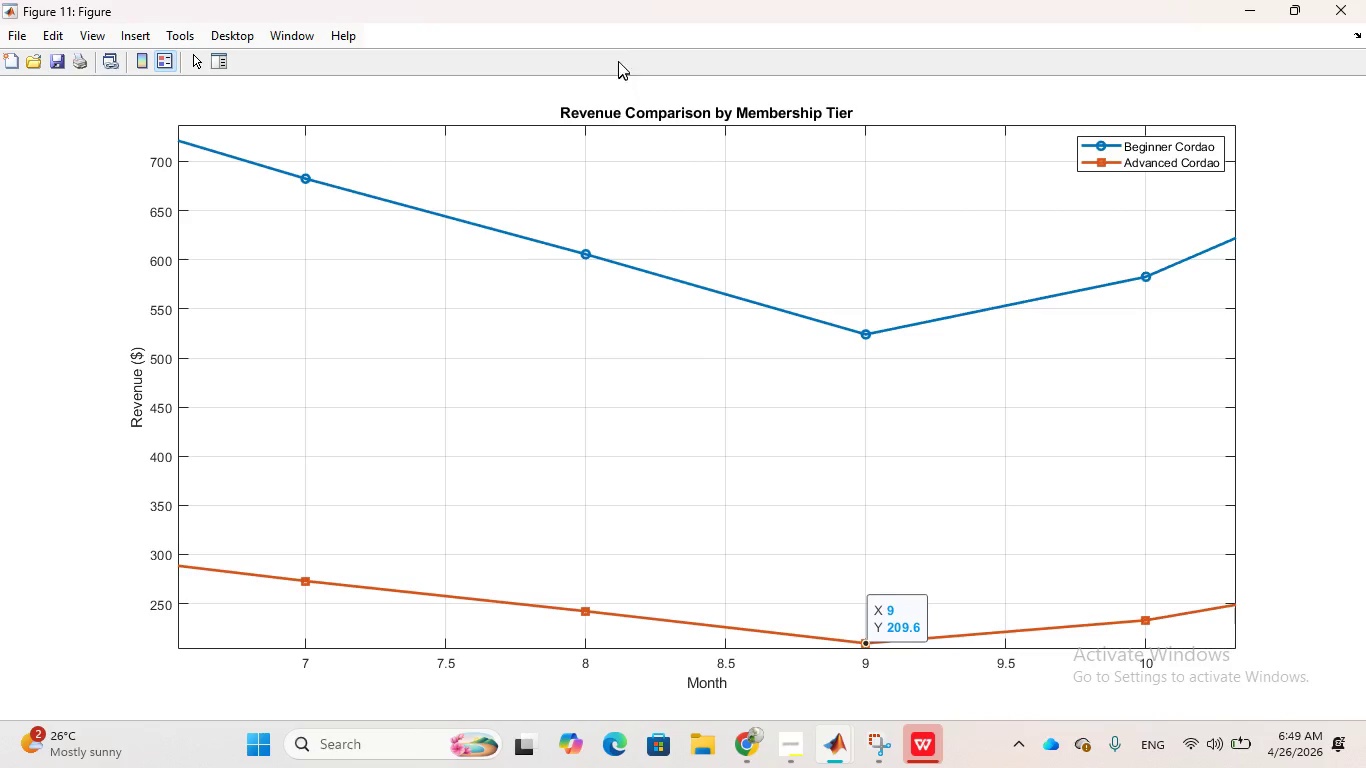 
left_click([615, 43])
 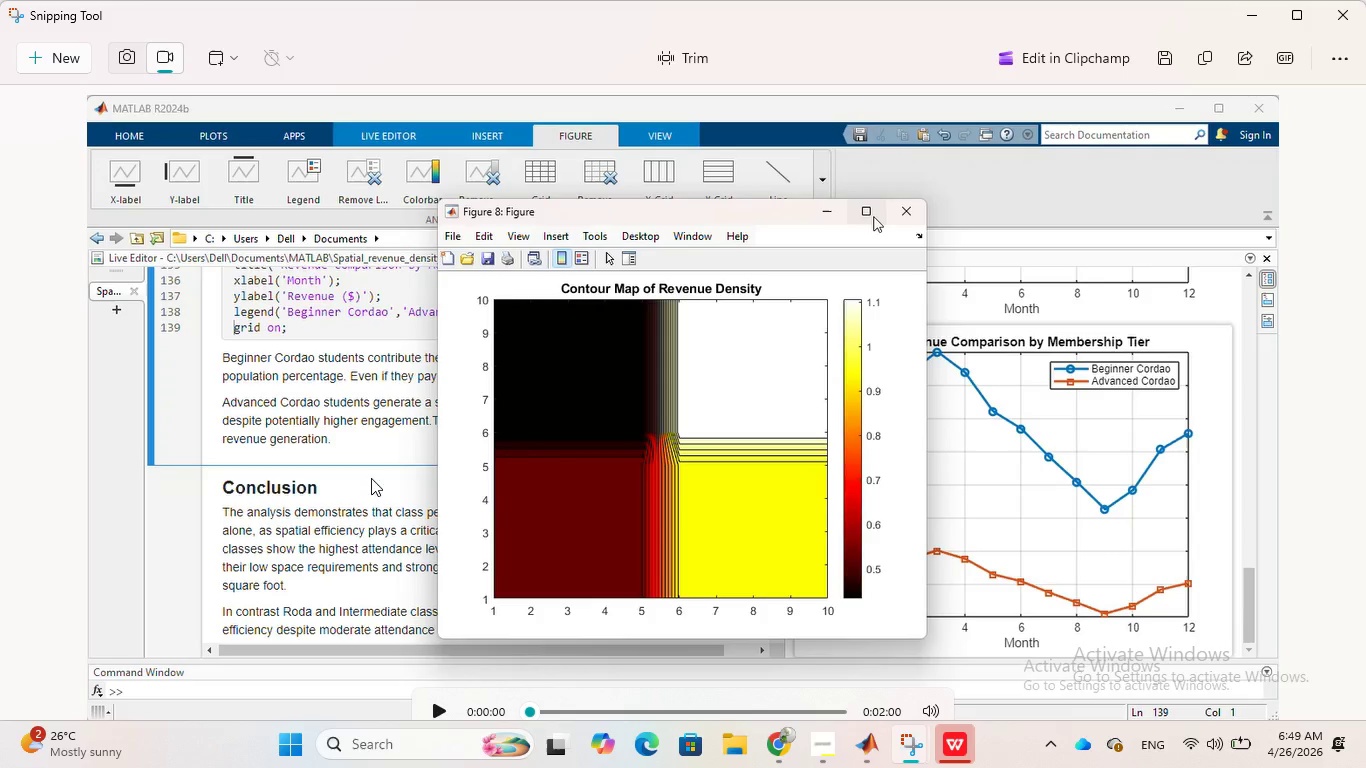 
wait(6.84)
 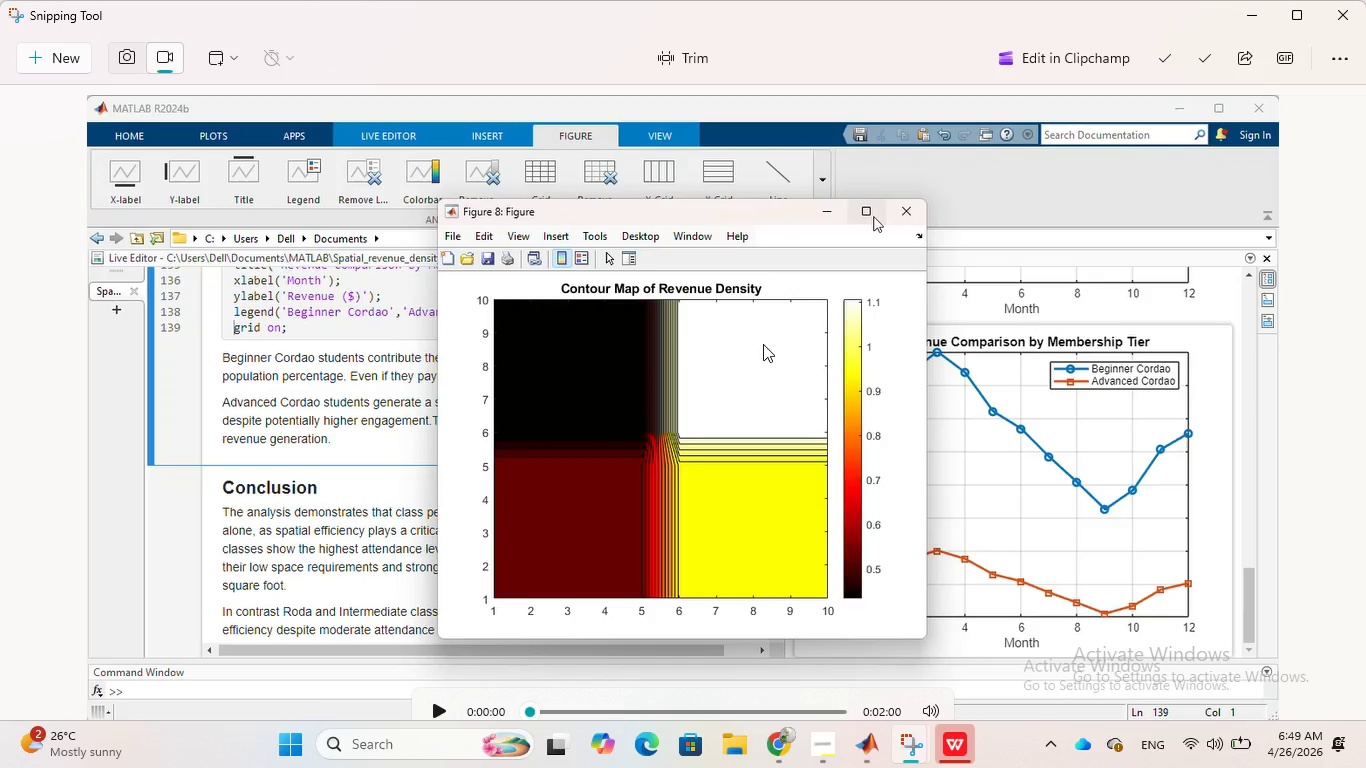 
left_click([1158, 61])
 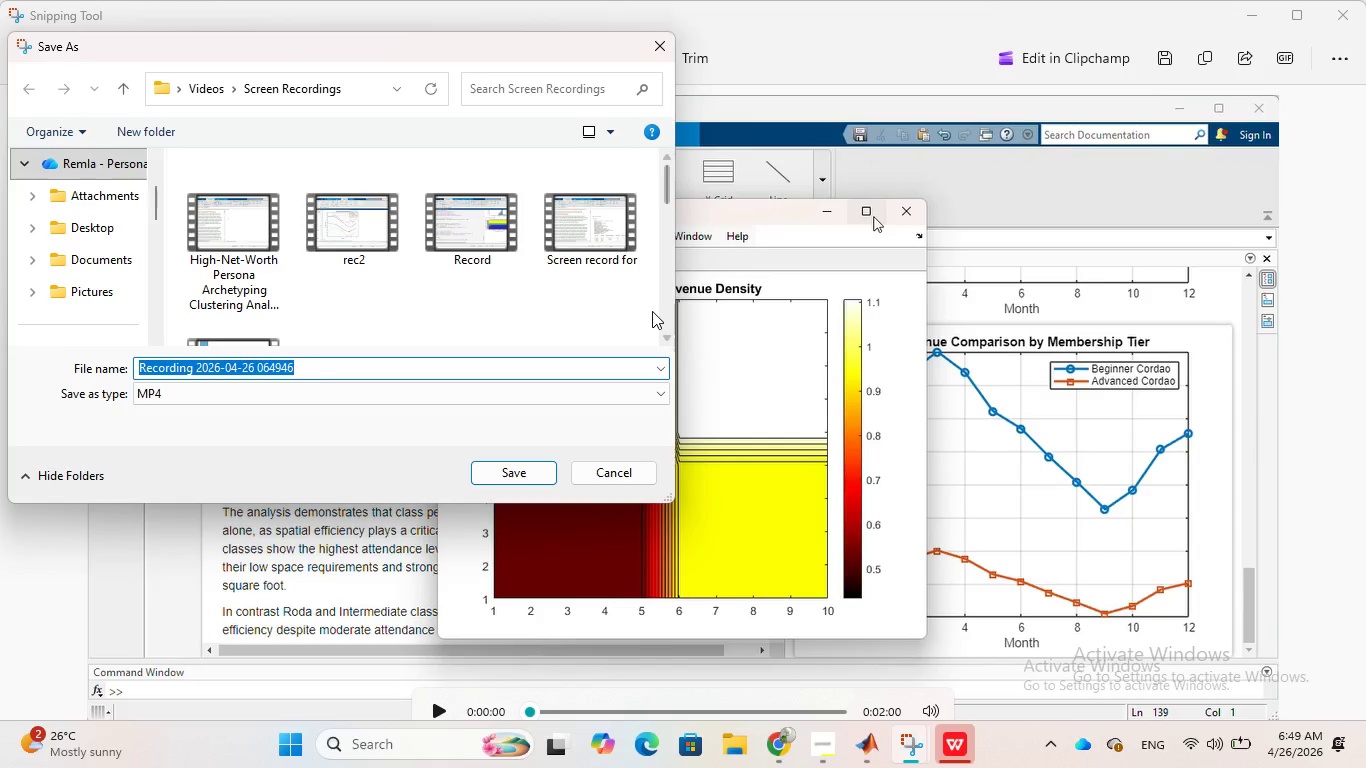 